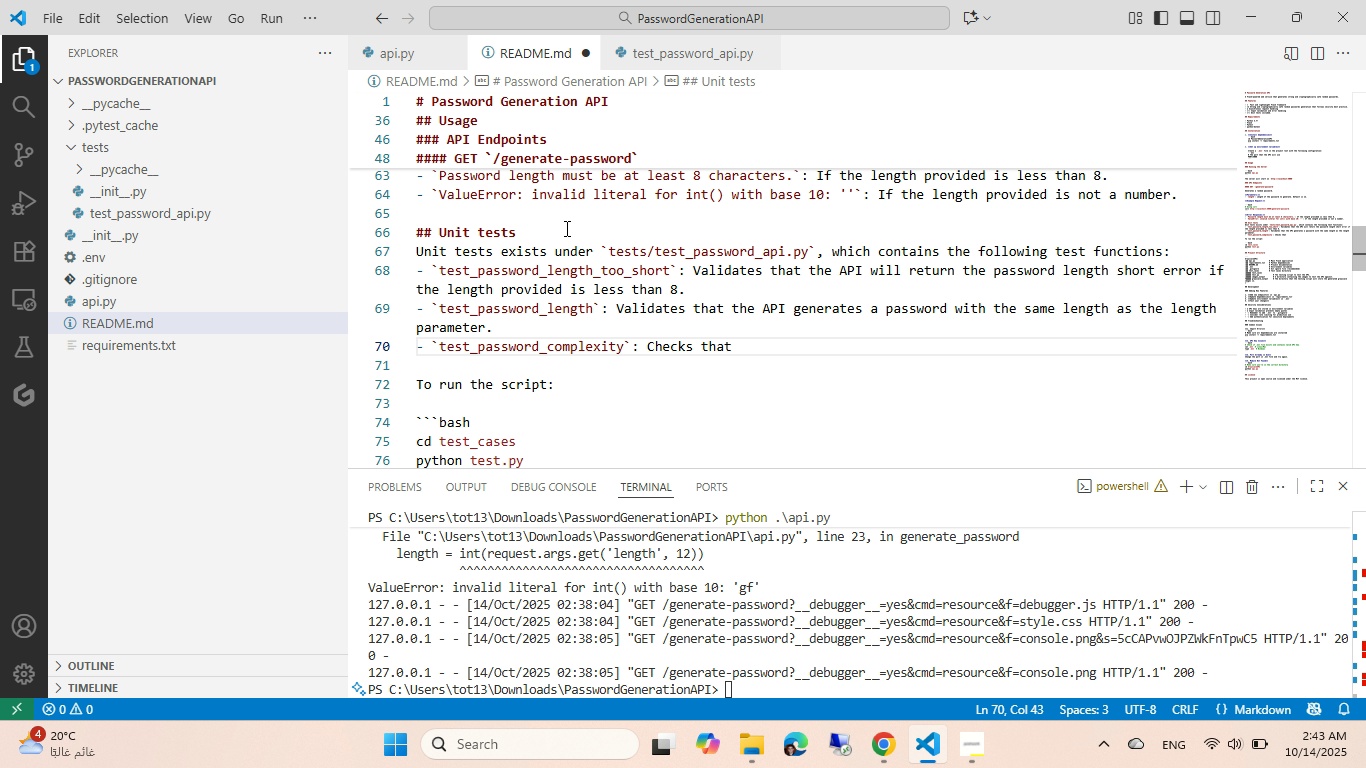 
hold_key(key=H, duration=7.63)
 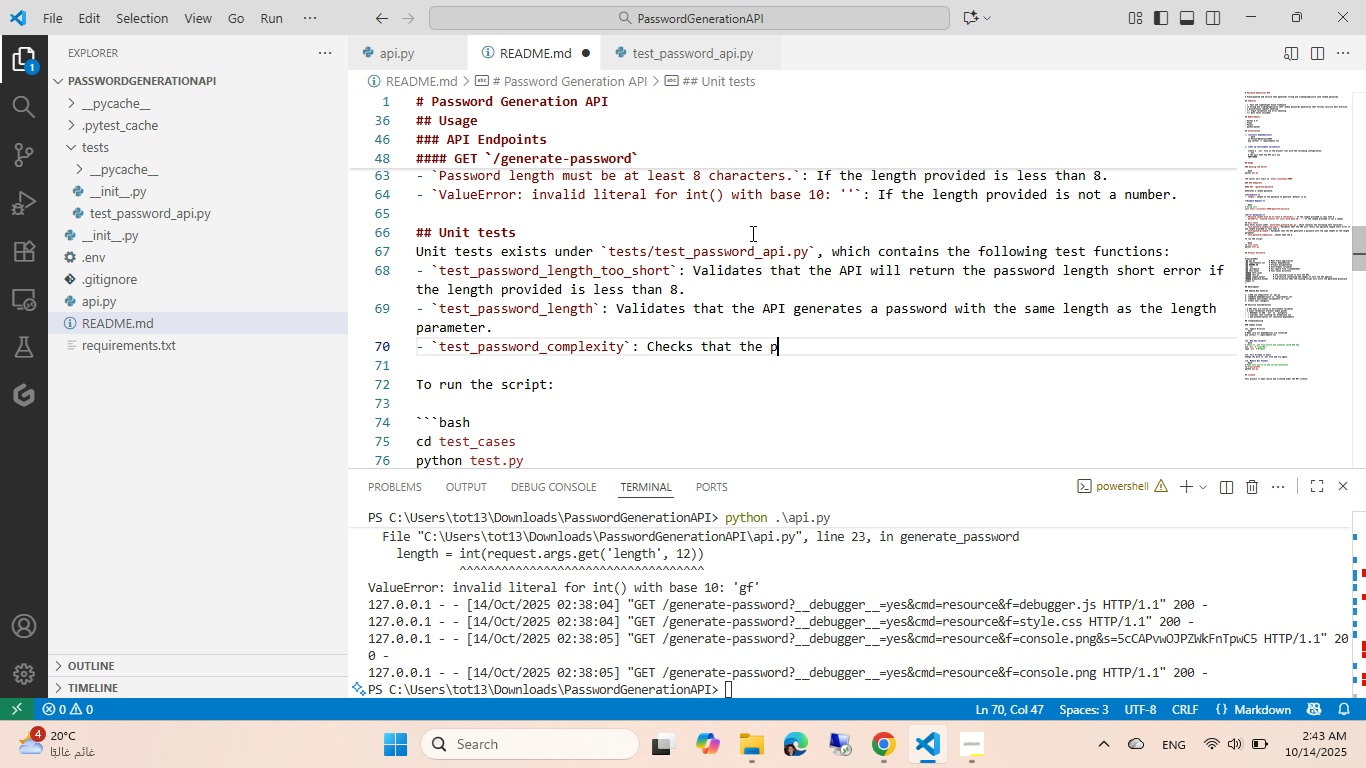 
left_click([684, 46])
 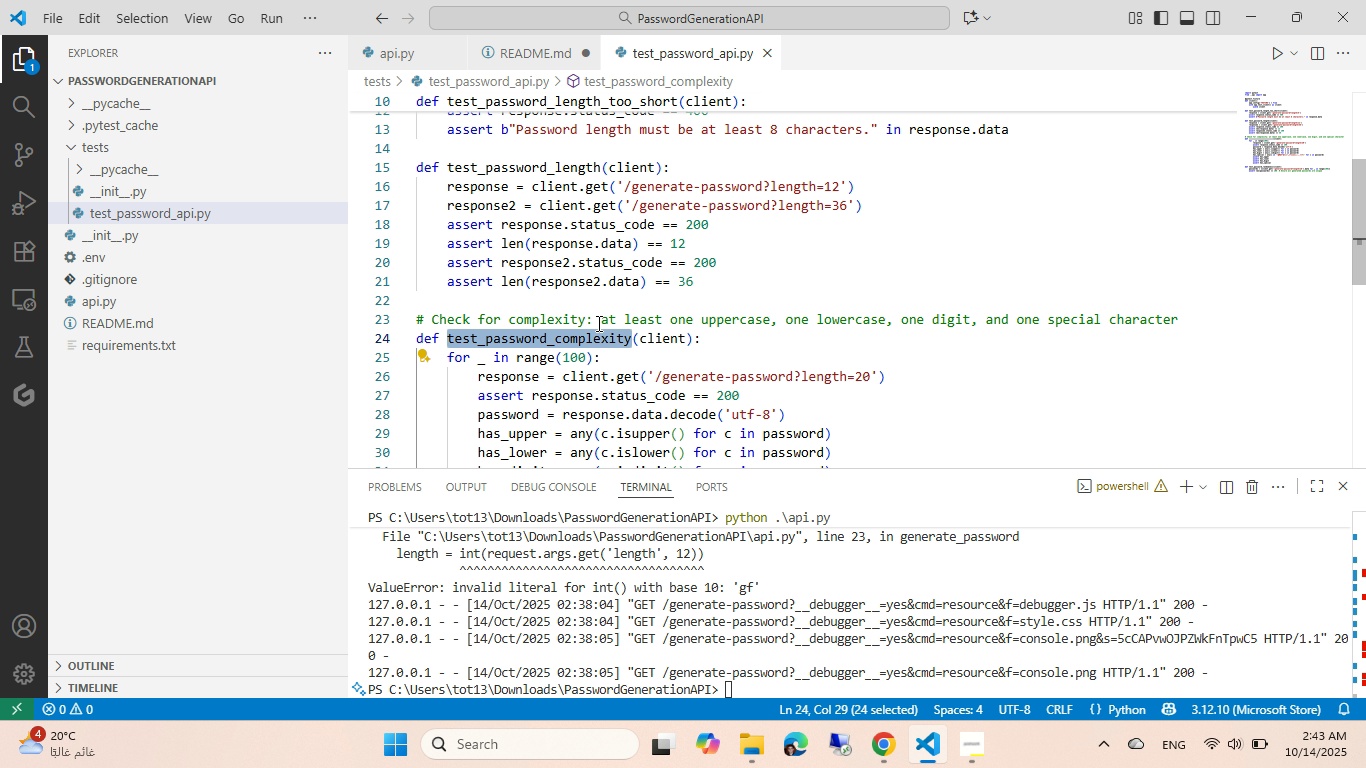 
left_click_drag(start_coordinate=[599, 322], to_coordinate=[1186, 317])
 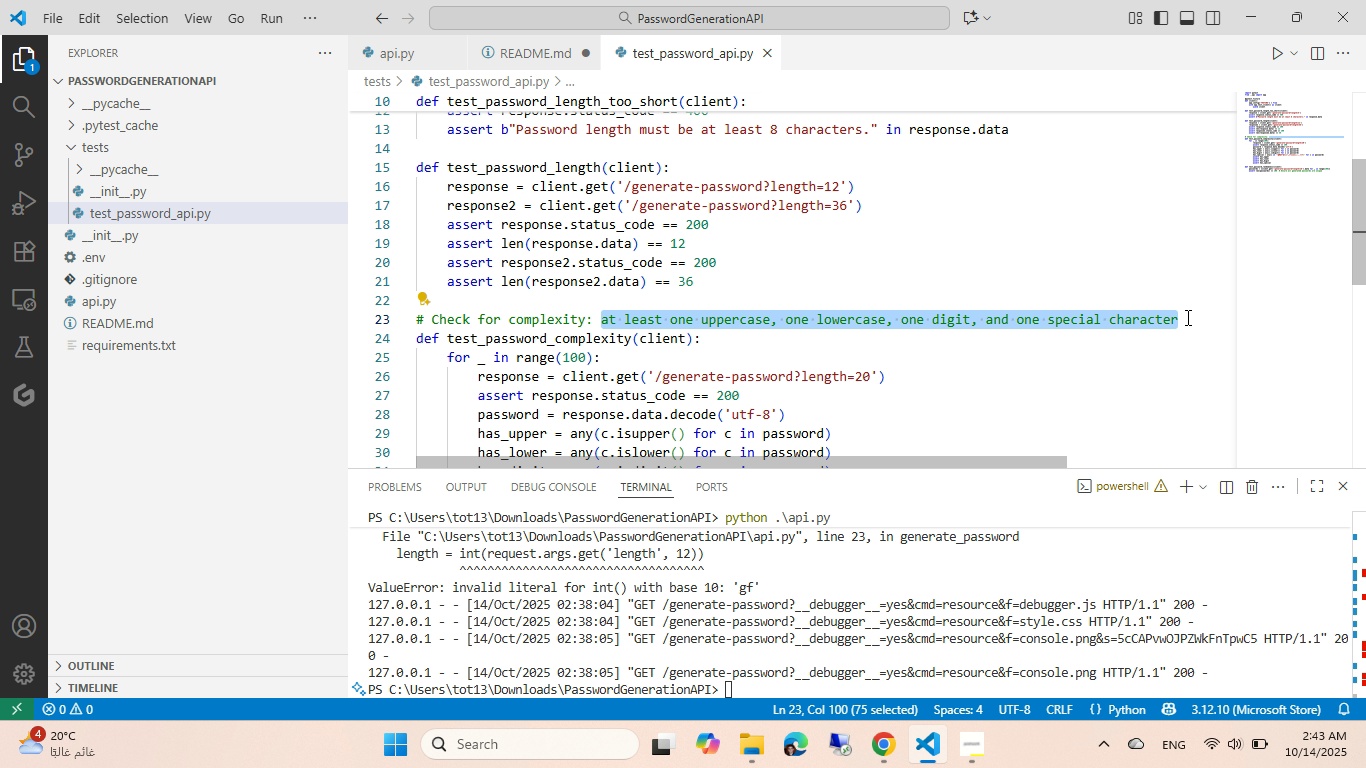 
key(Control+ControlLeft)
 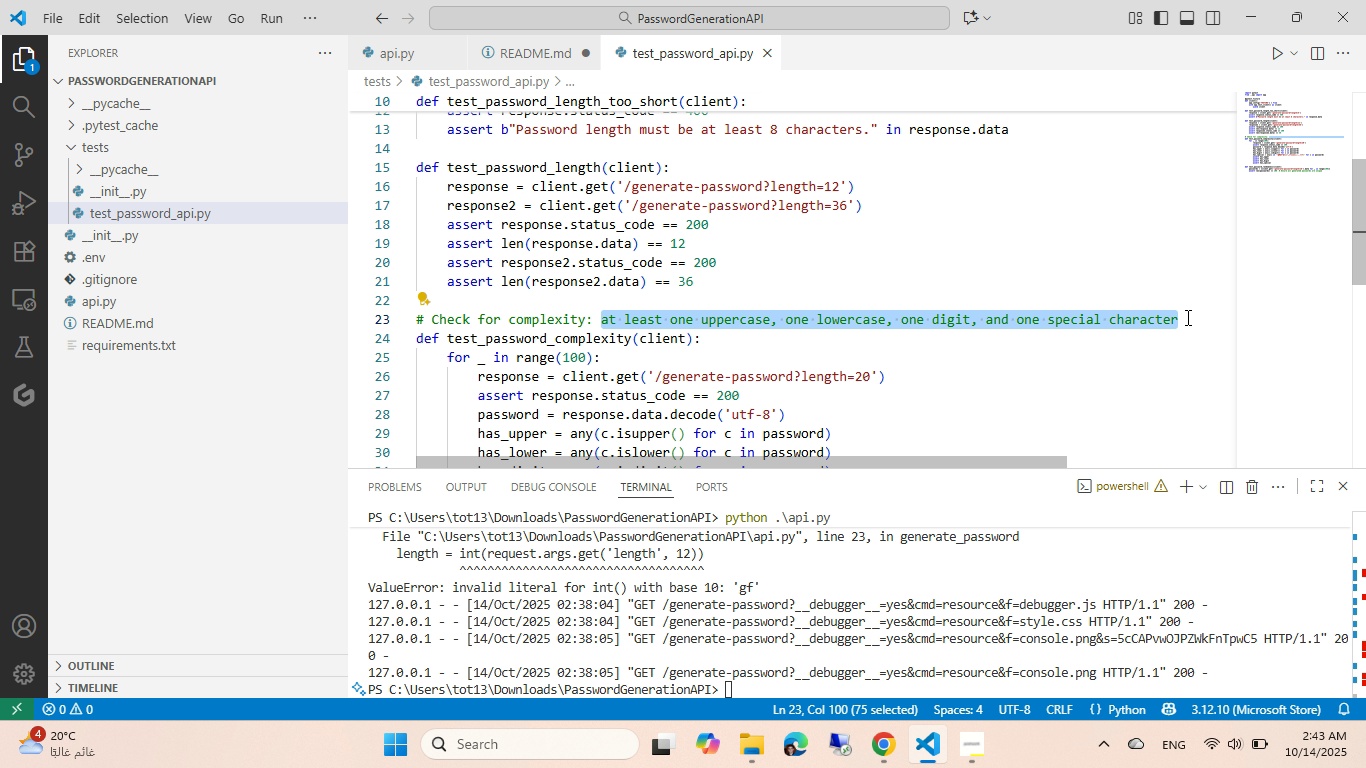 
key(Control+C)
 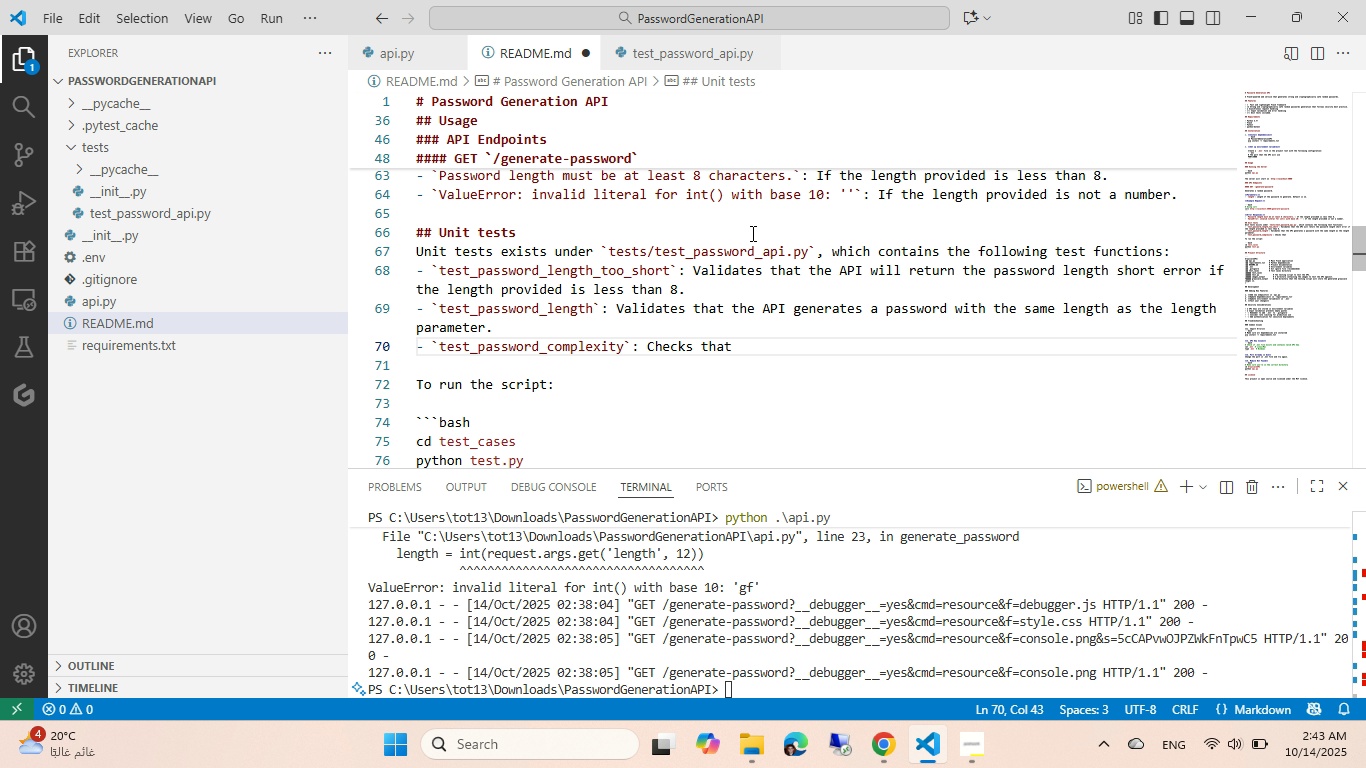 
type(te pasrd cntains v)
 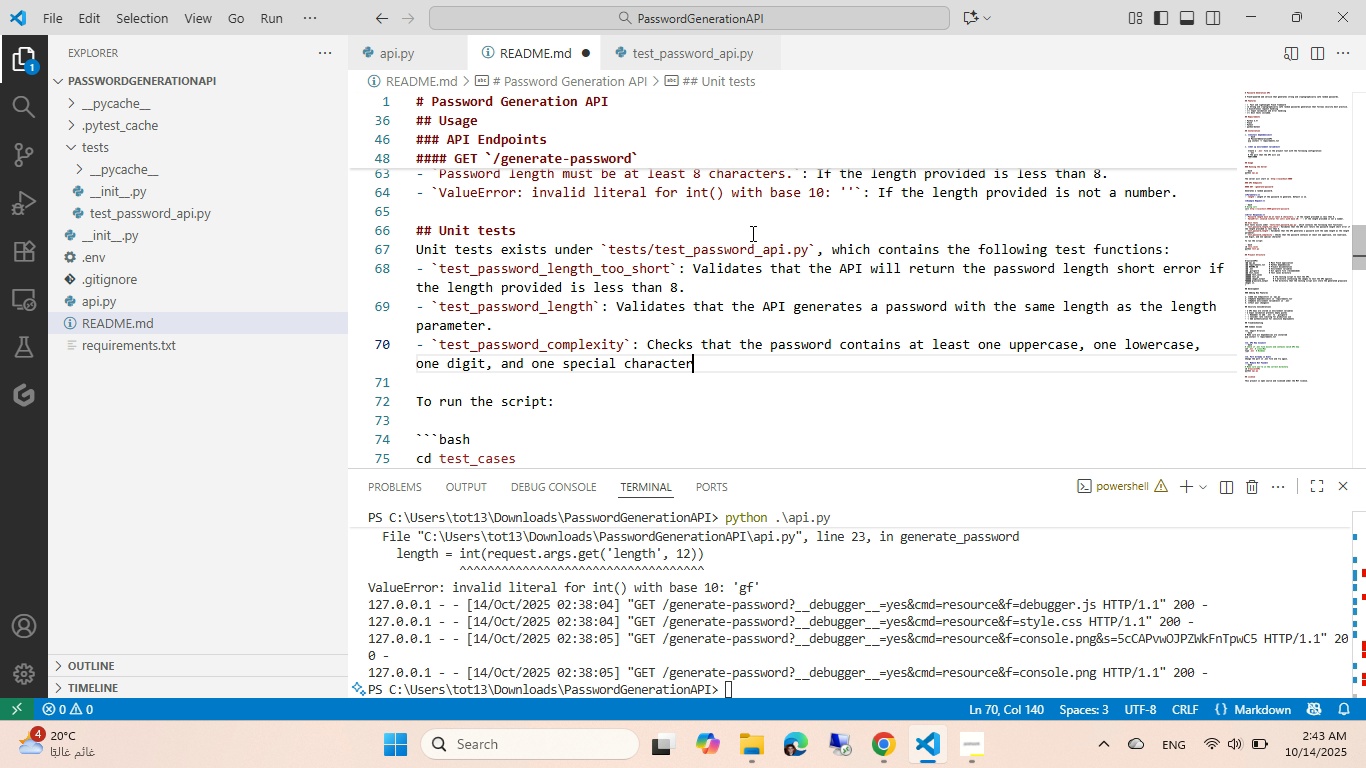 
hold_key(key=O, duration=1.18)
 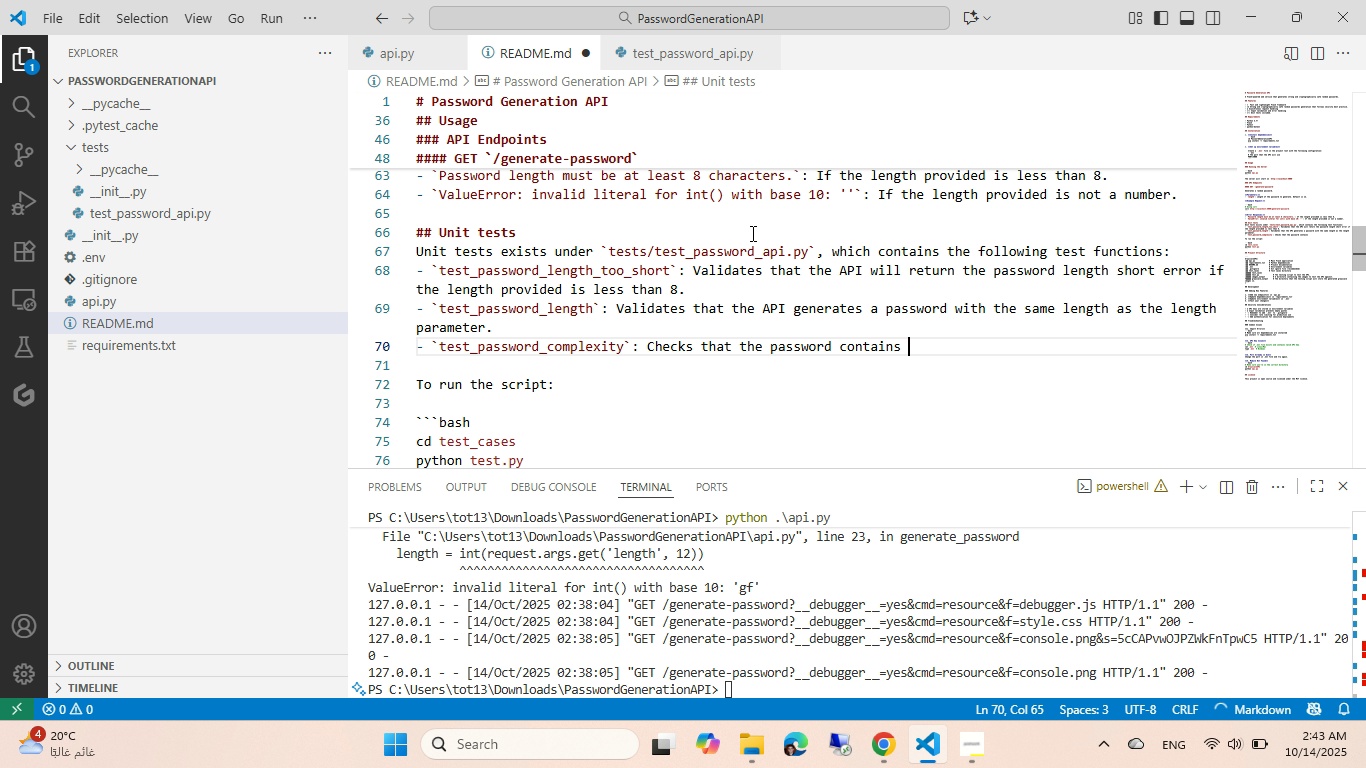 
key(Control+Period)
 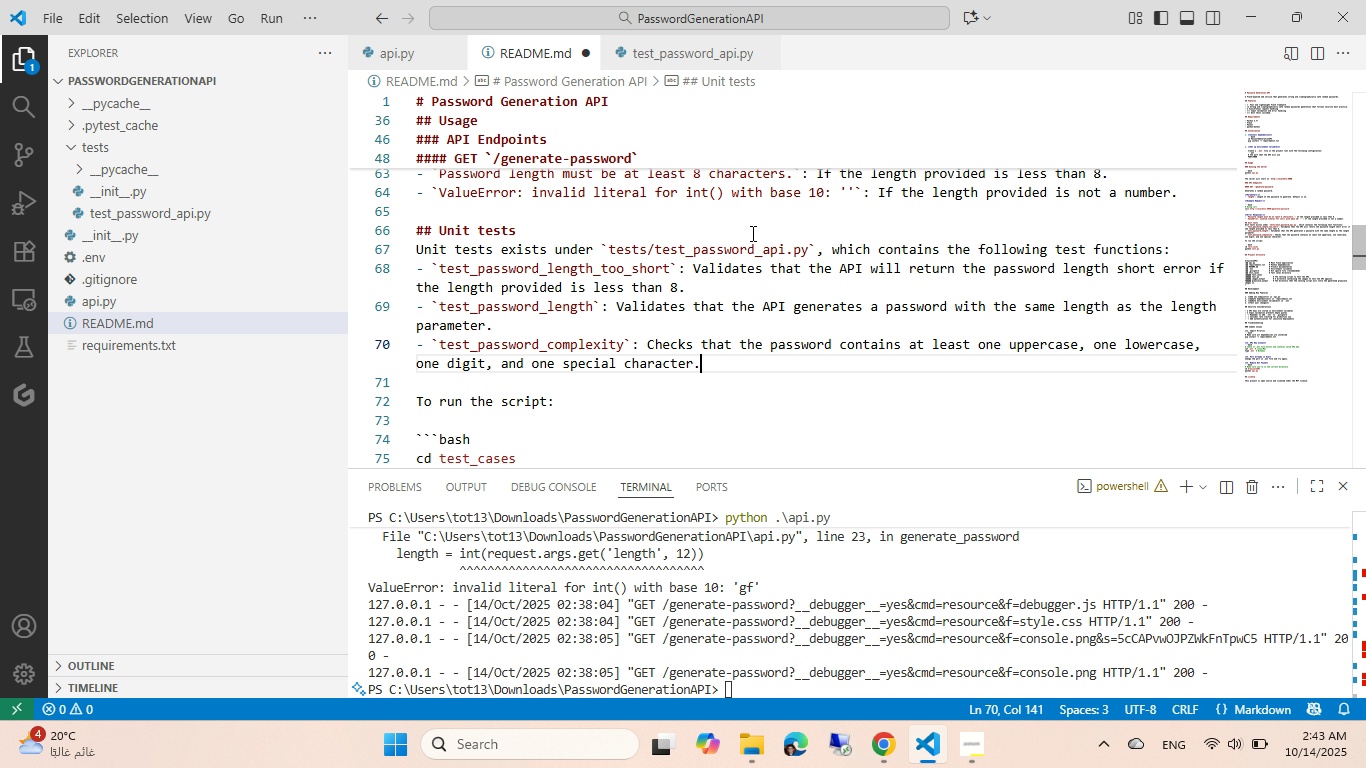 
key(Control+Tab)
 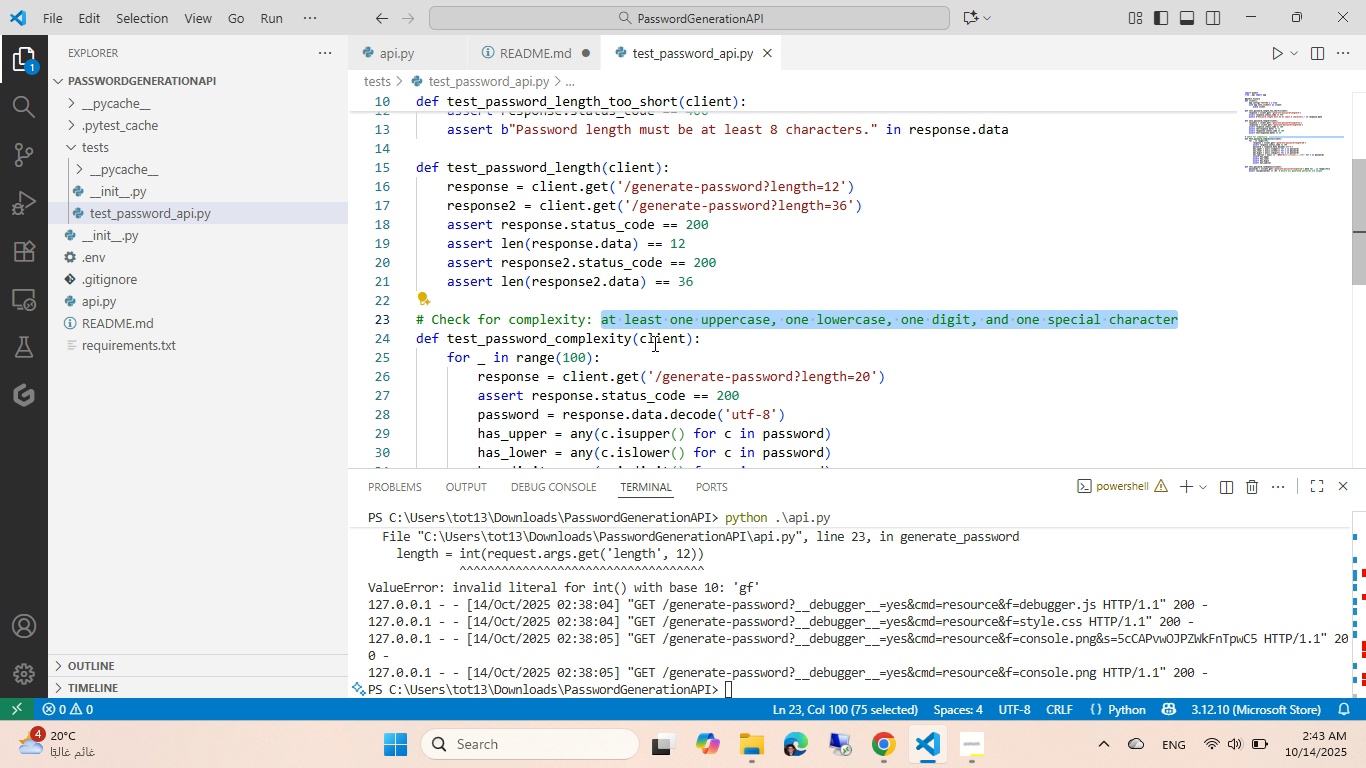 
scroll: coordinate [574, 304], scroll_direction: down, amount: 3.0
 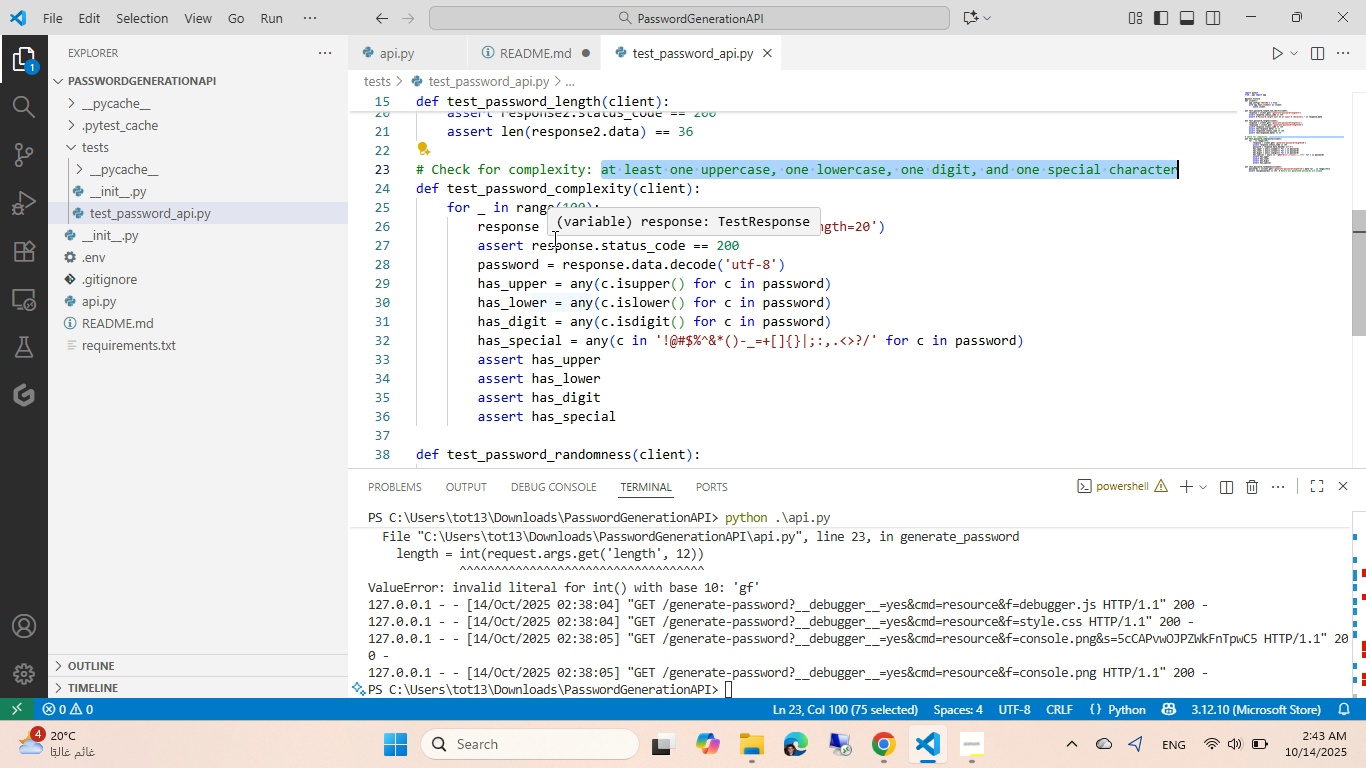 
left_click([586, 329])
 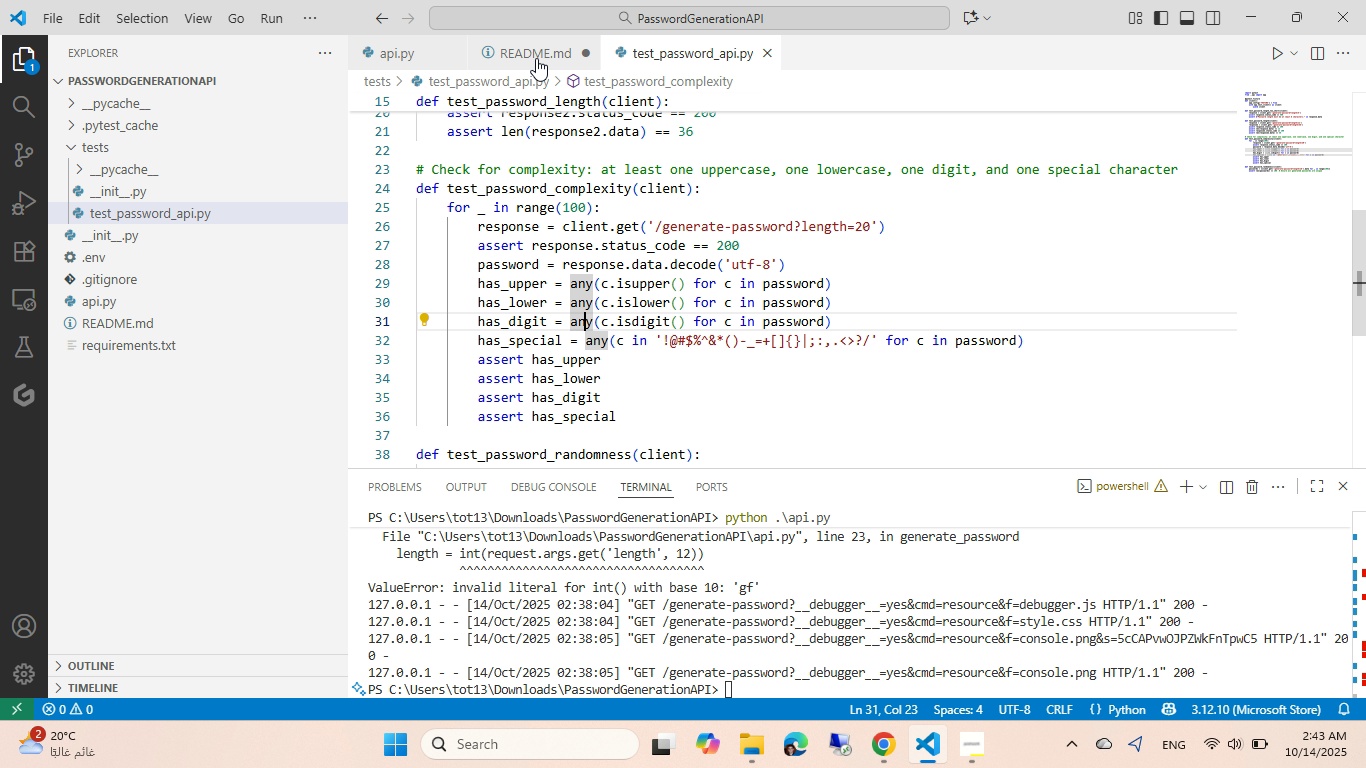 
left_click([536, 58])
 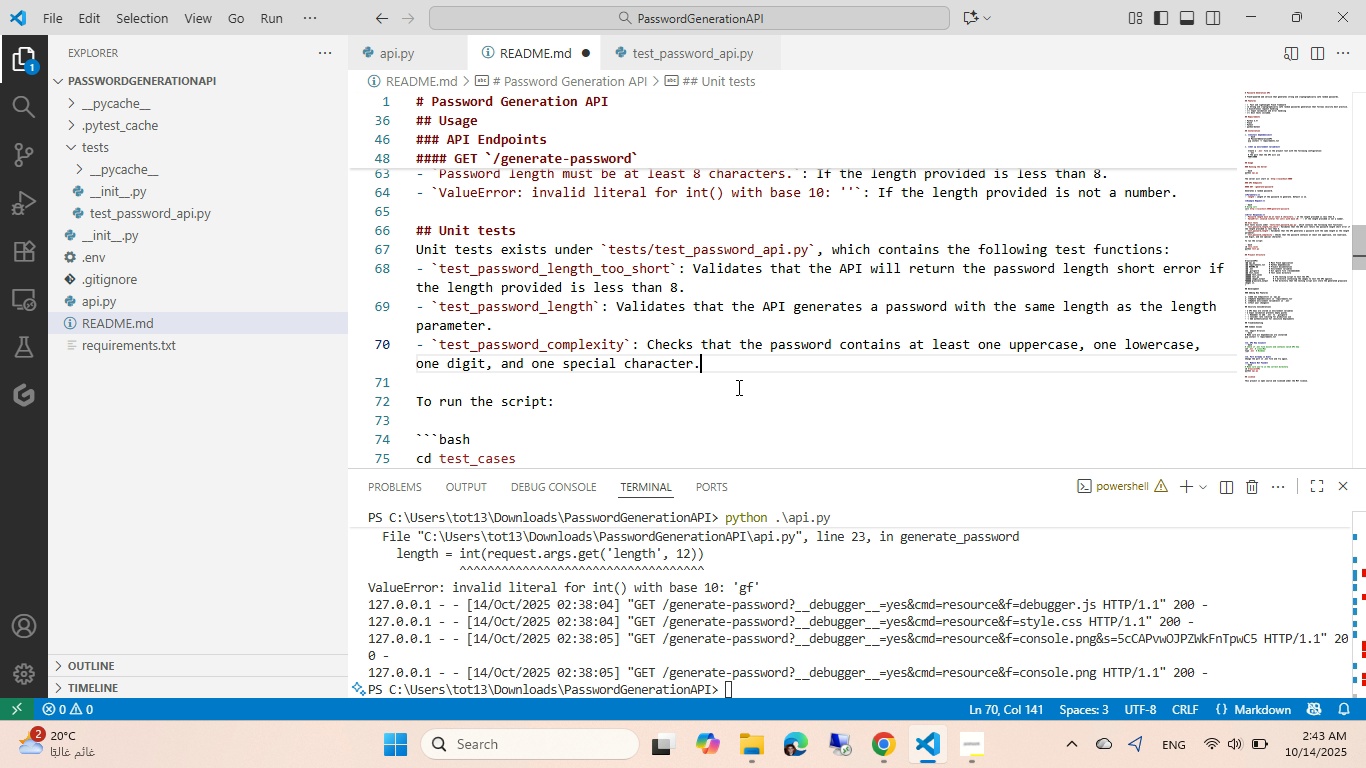 
wait(9.13)
 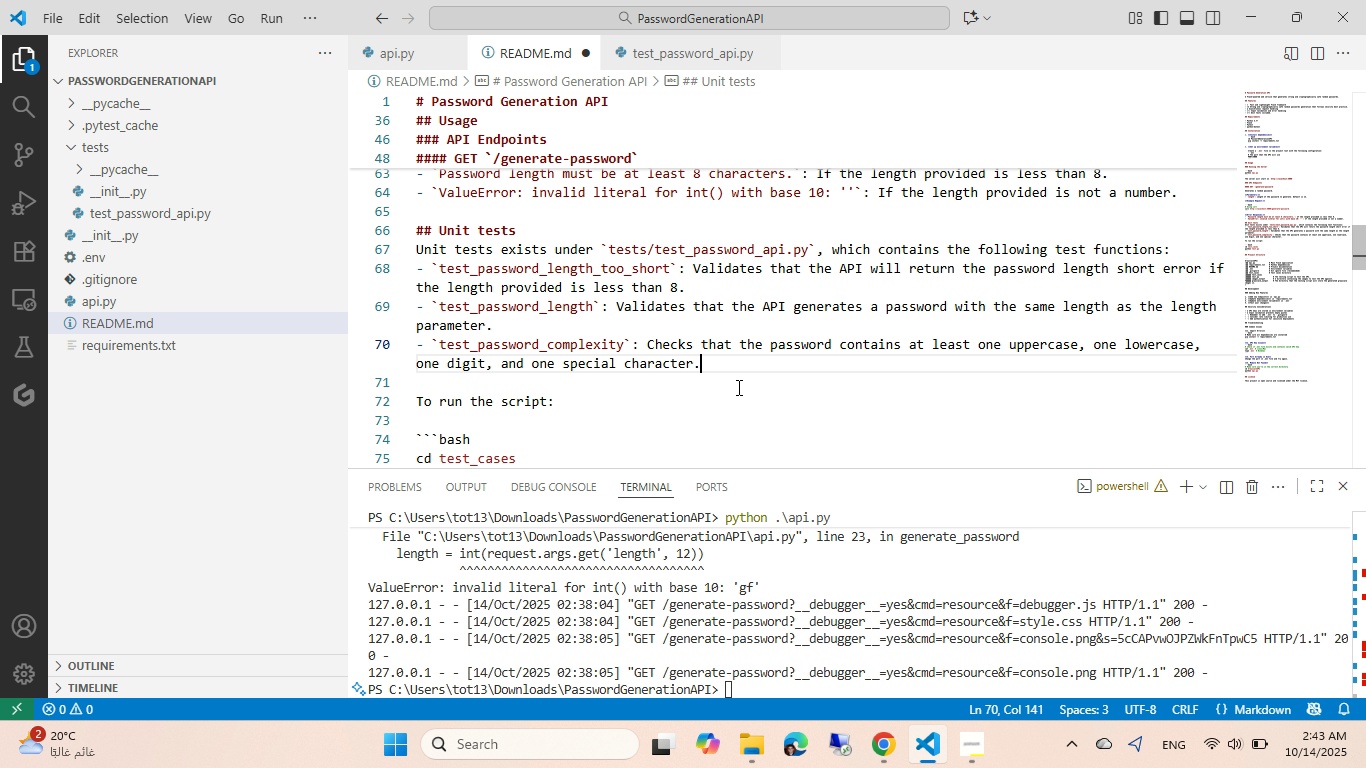 
key(ArrowUp)
 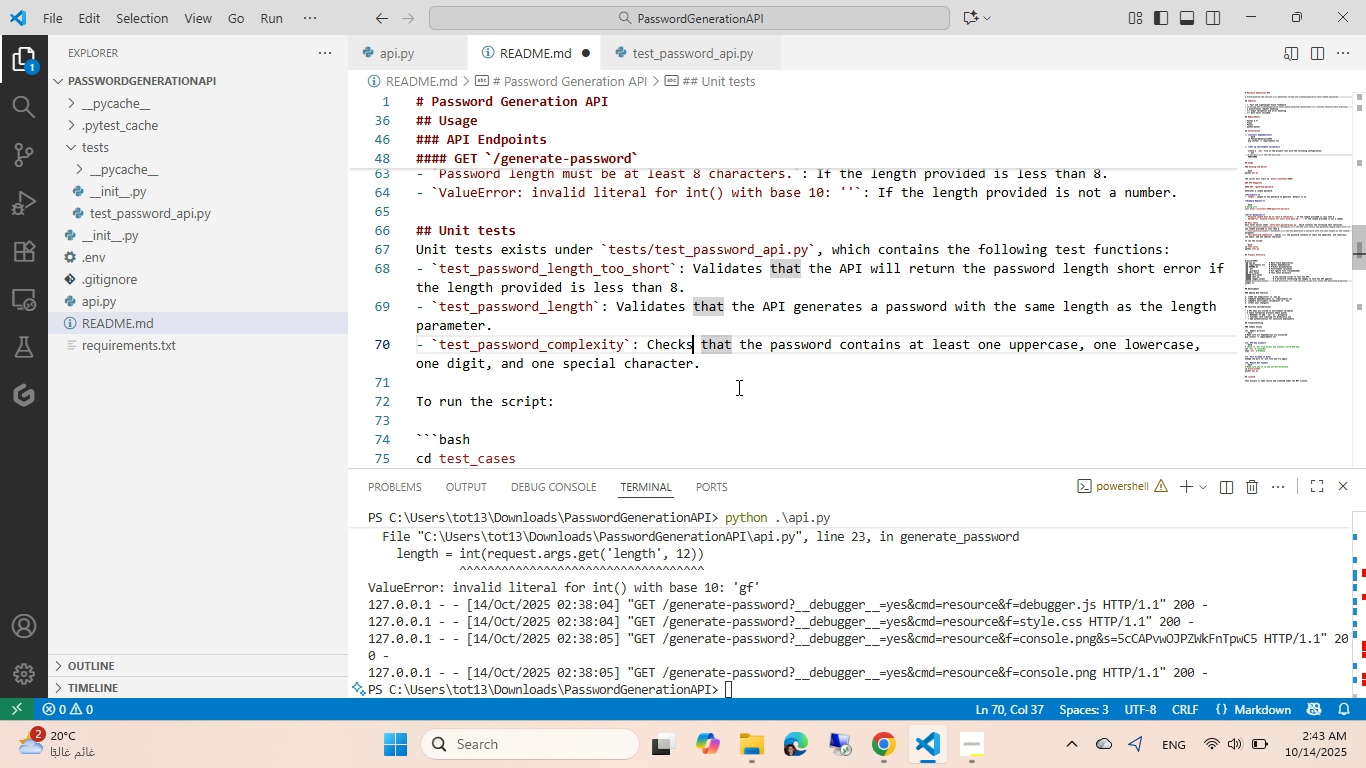 
key(ArrowLeft)
 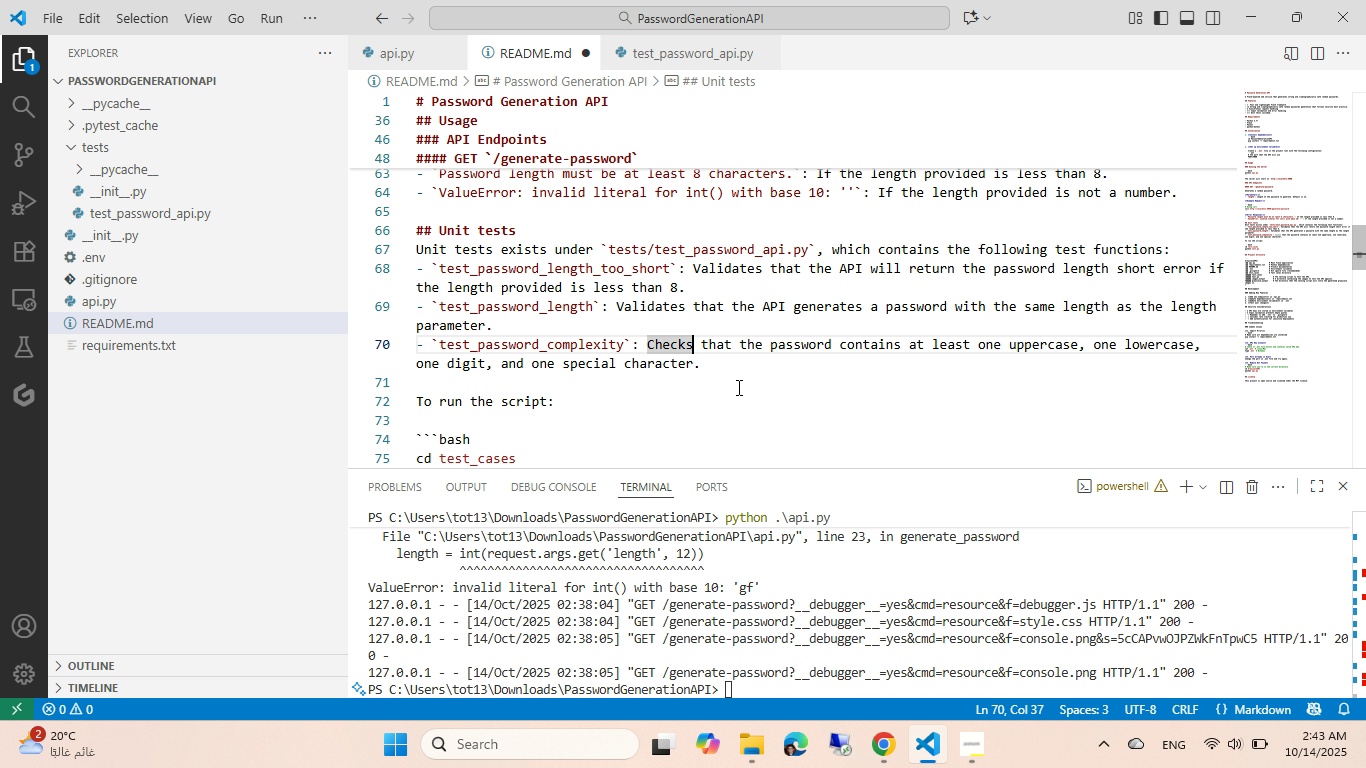 
hold_key(key=ControlLeft, duration=0.45)
 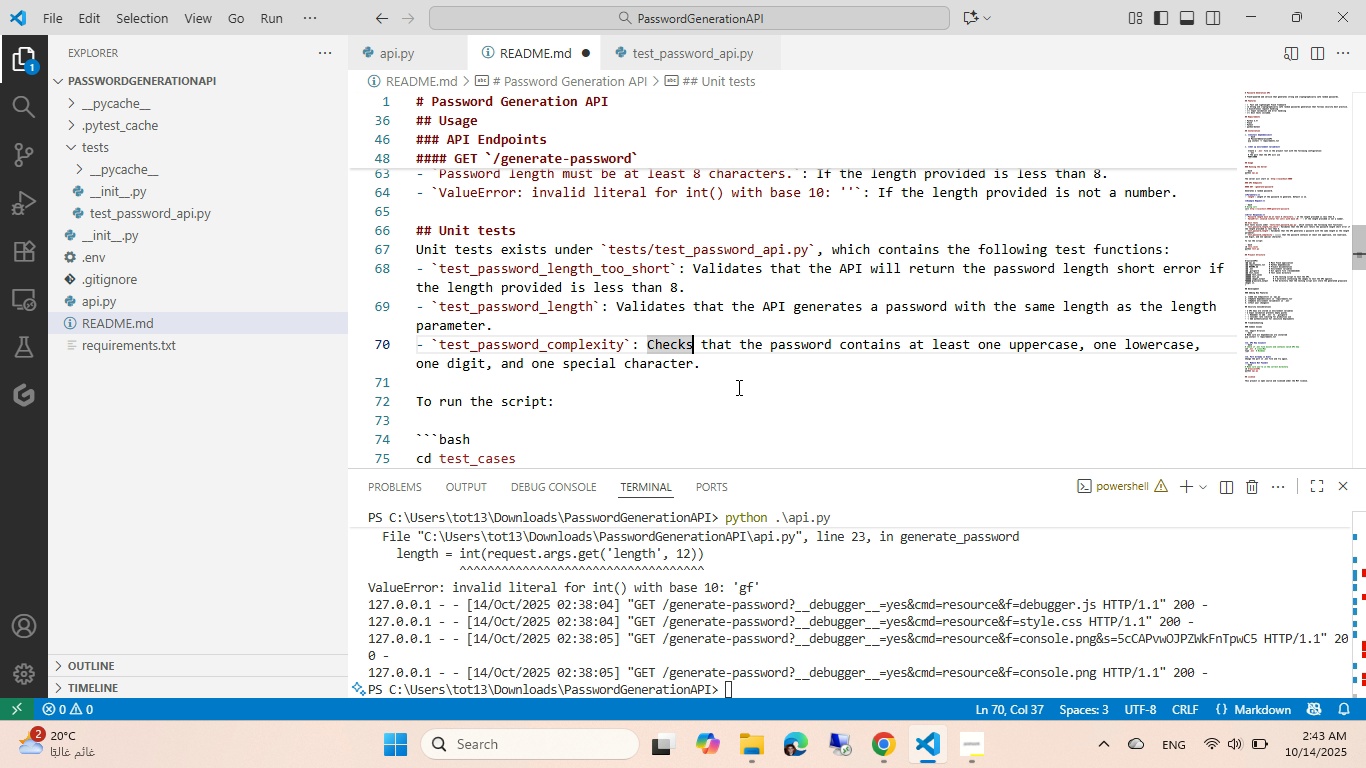 
key(ArrowDown)
 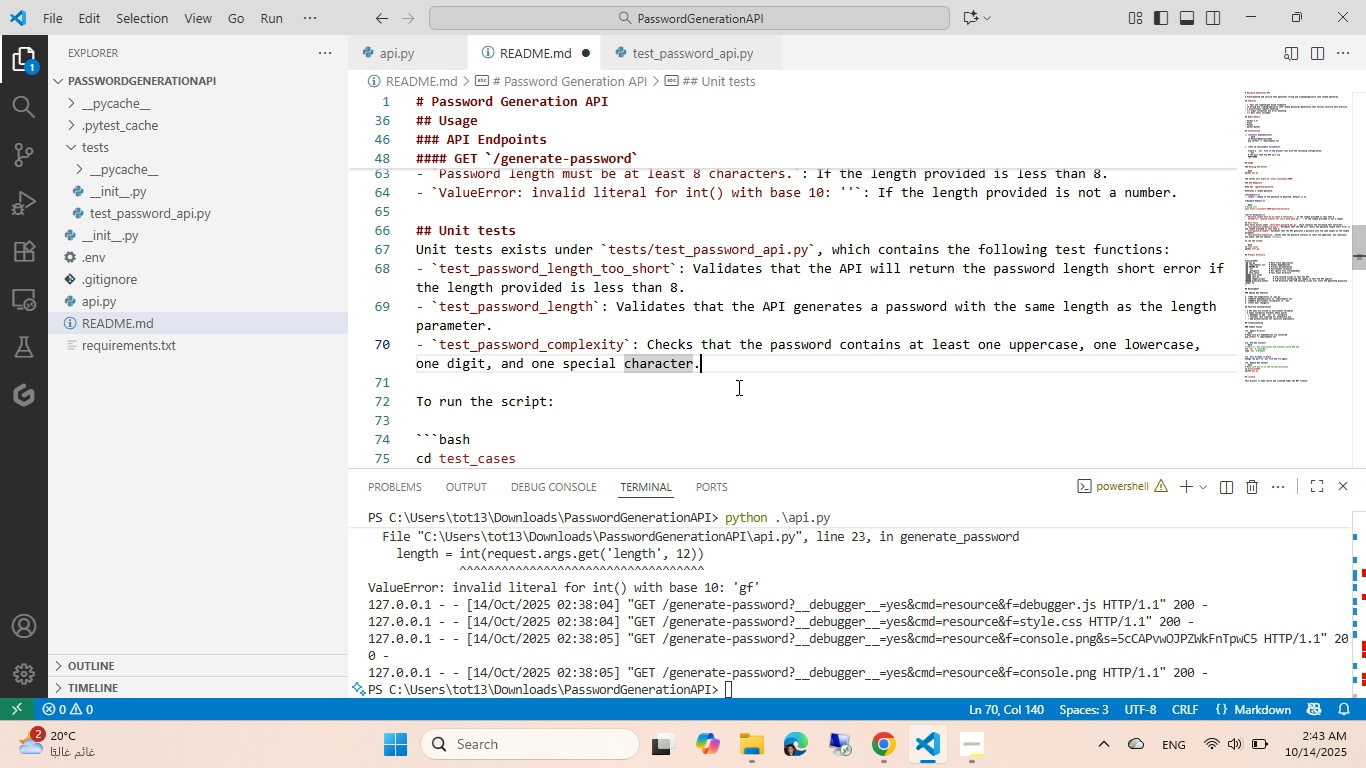 
key(ArrowRight)
 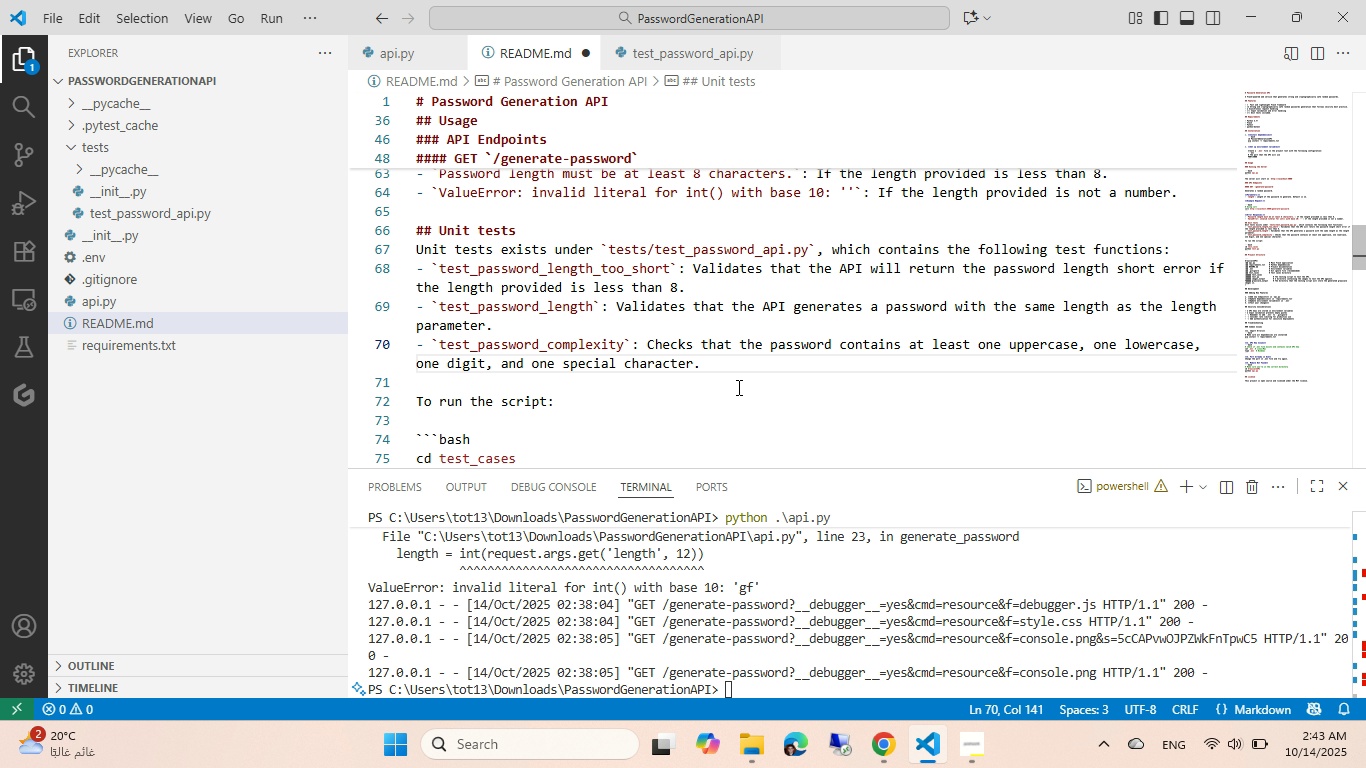 
type( theckec)
key(Backspace)
key(Backspace)
key(Backspace)
type(heck is repeated 100 times.)
 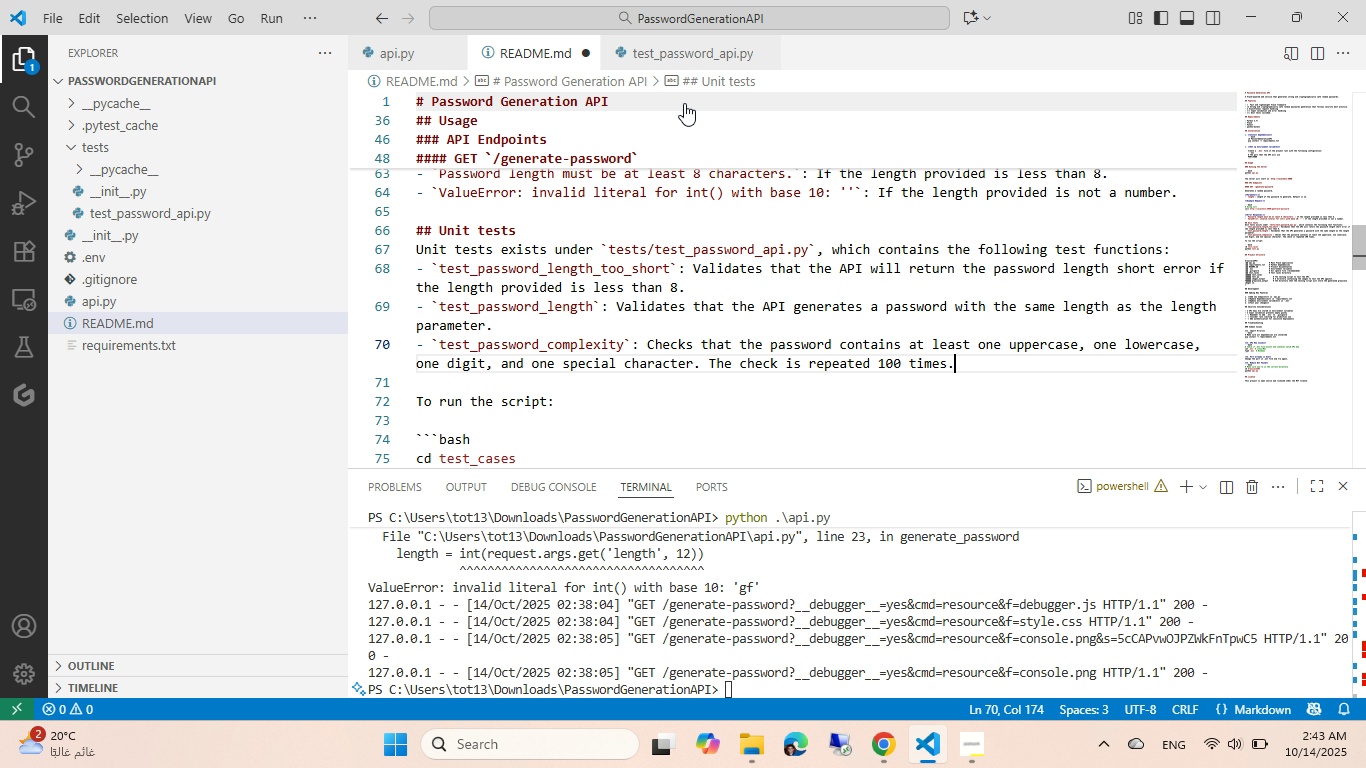 
left_click([650, 49])
 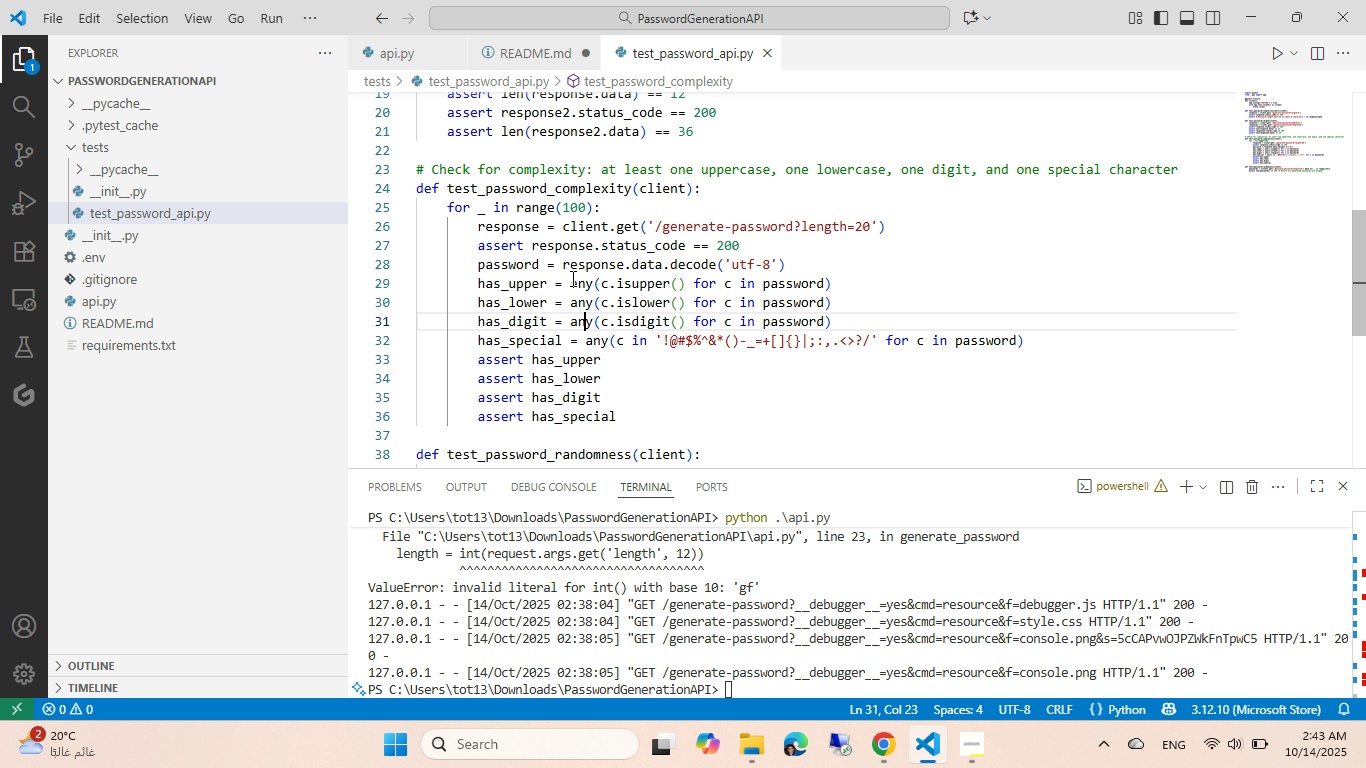 
scroll: coordinate [566, 284], scroll_direction: down, amount: 4.0
 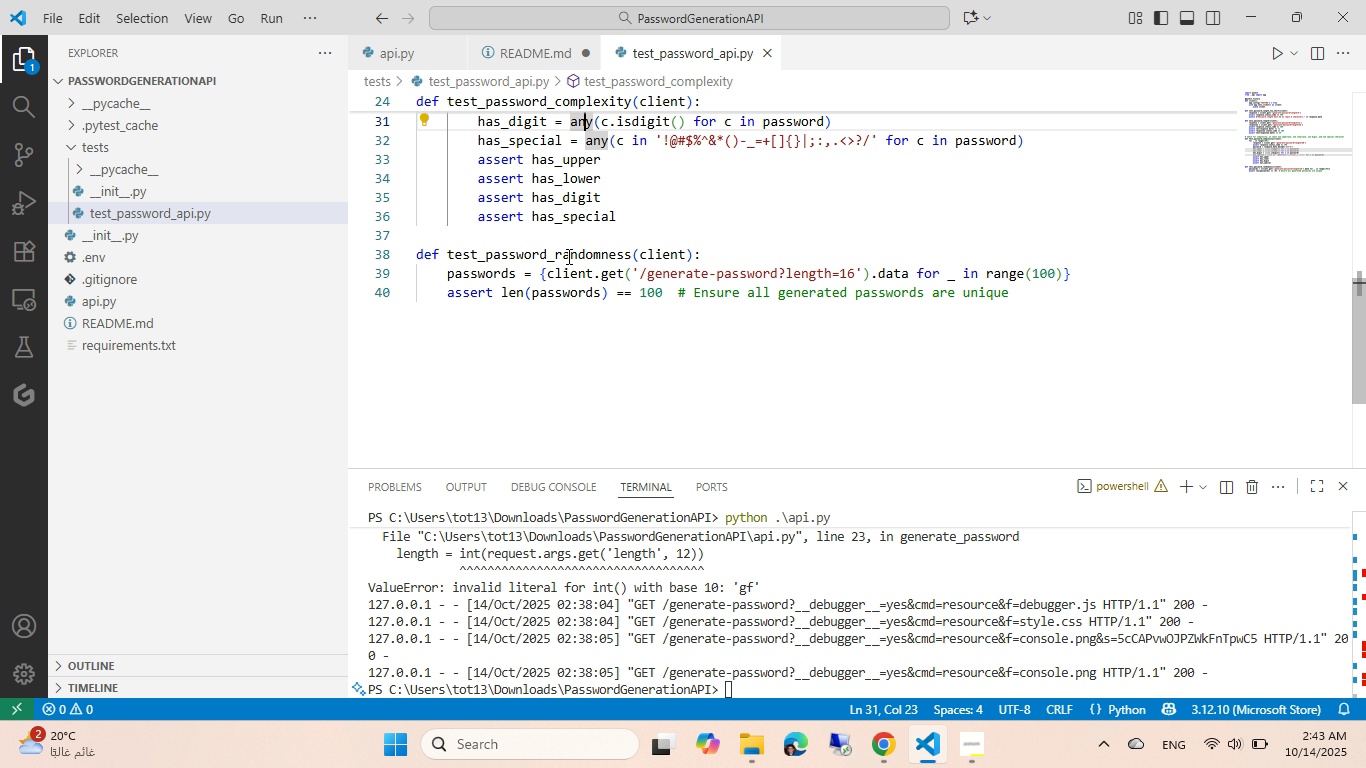 
double_click([567, 256])
 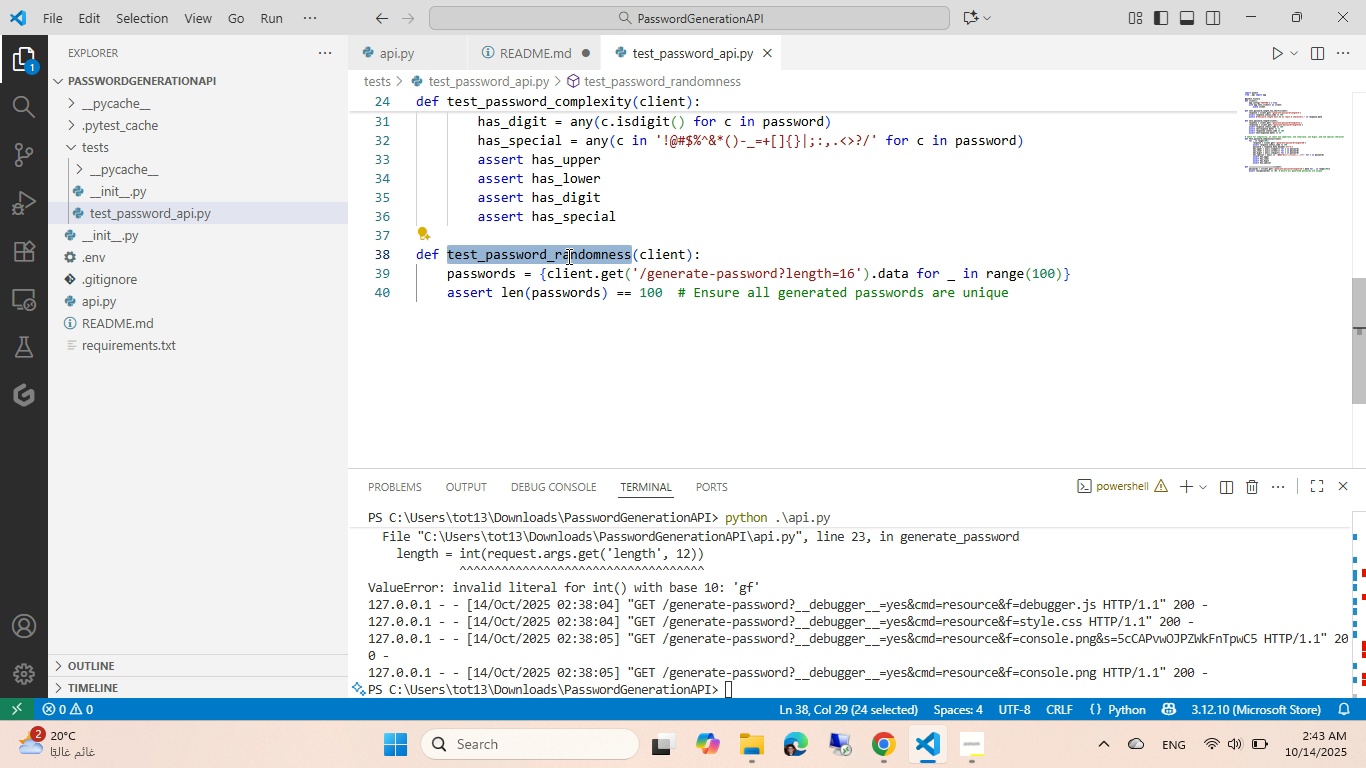 
key(Control+ControlLeft)
 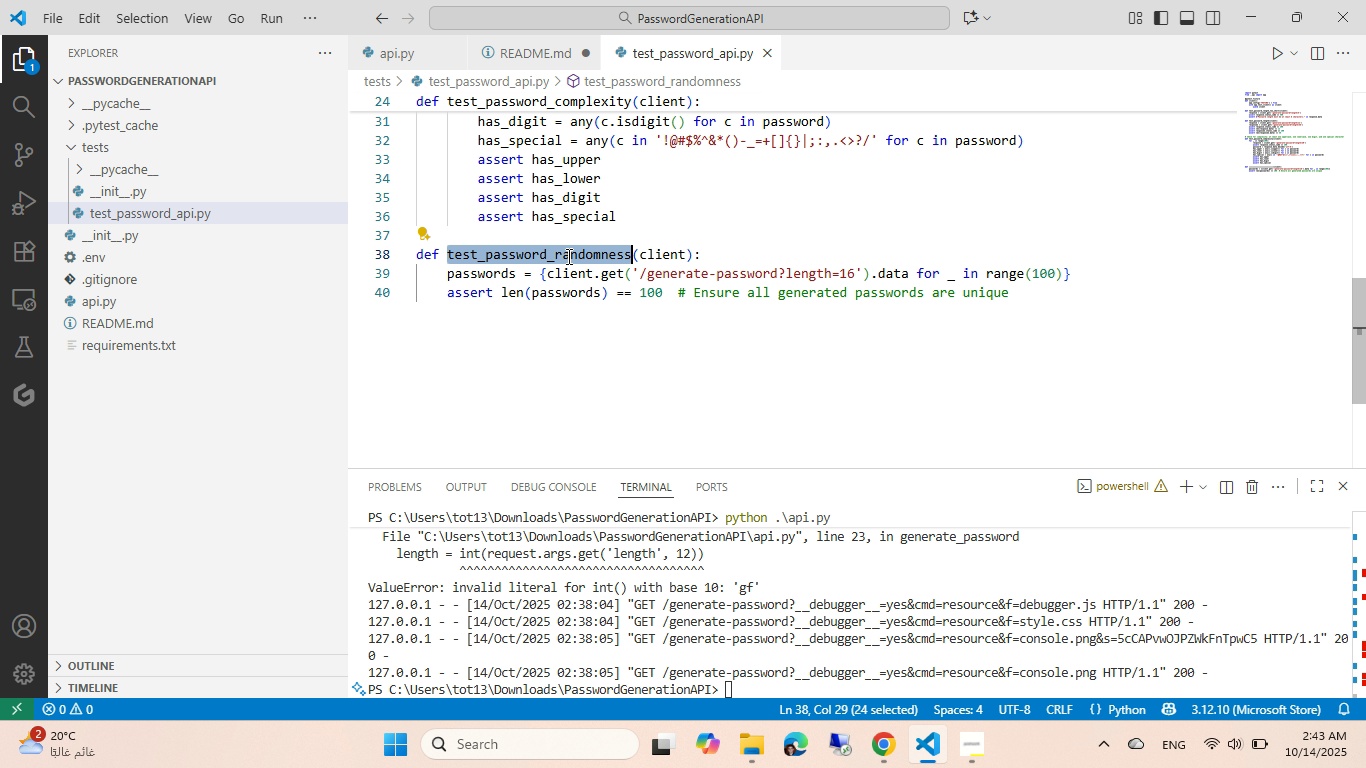 
key(Control+C)
 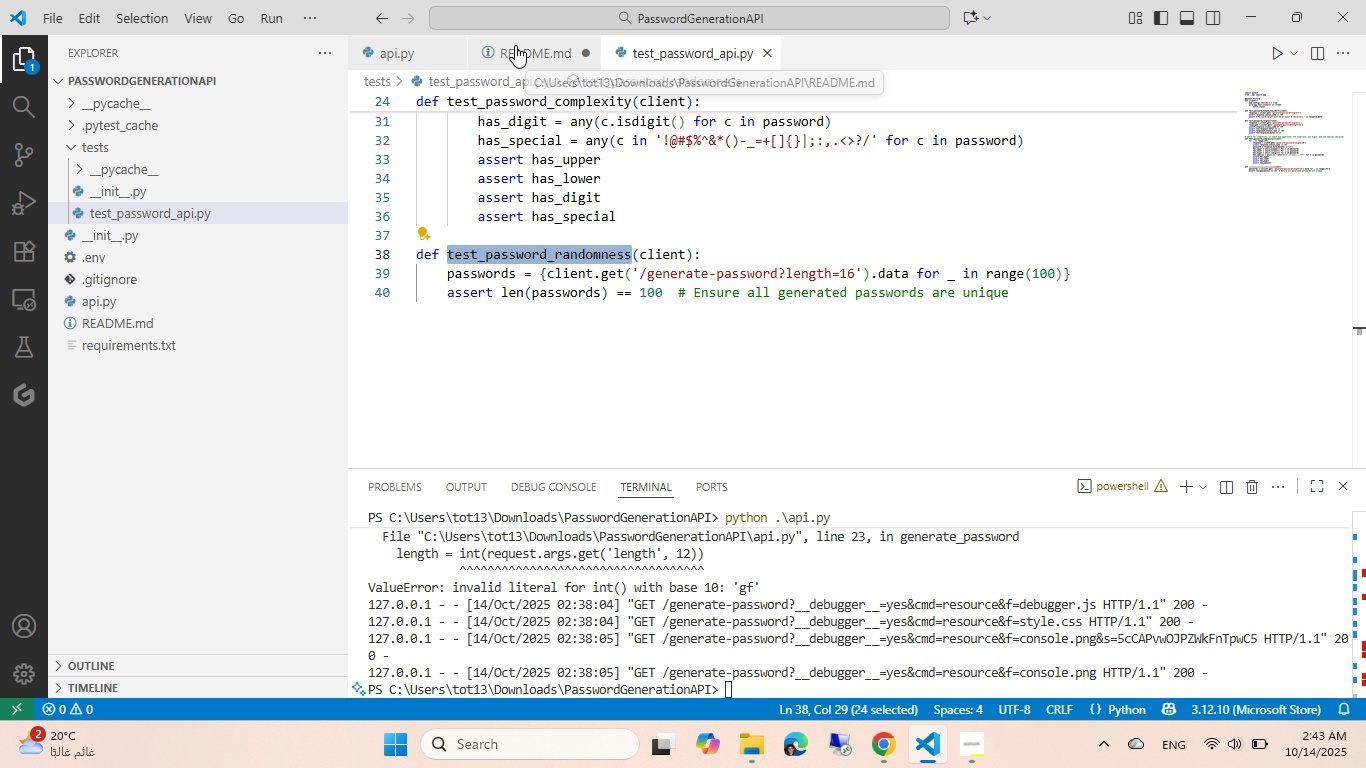 
left_click([515, 45])
 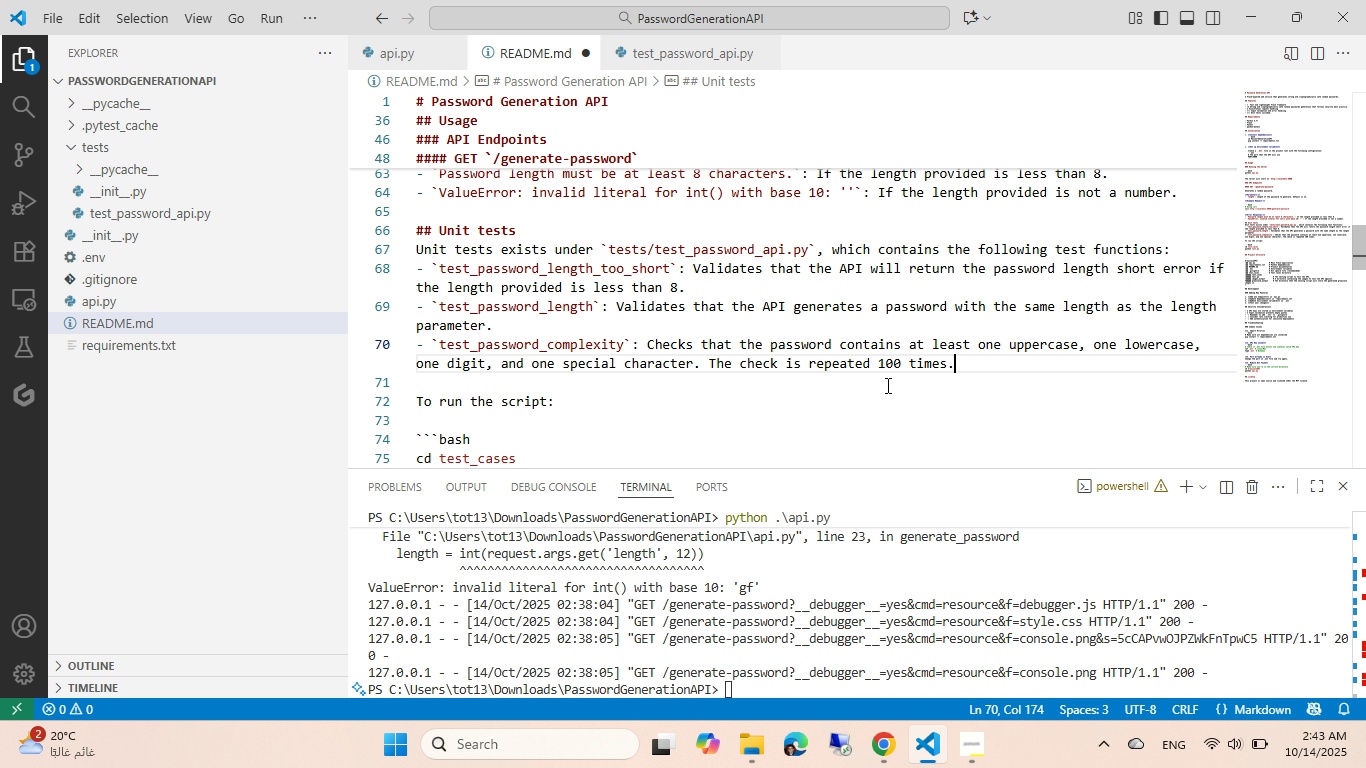 
key(Enter)
 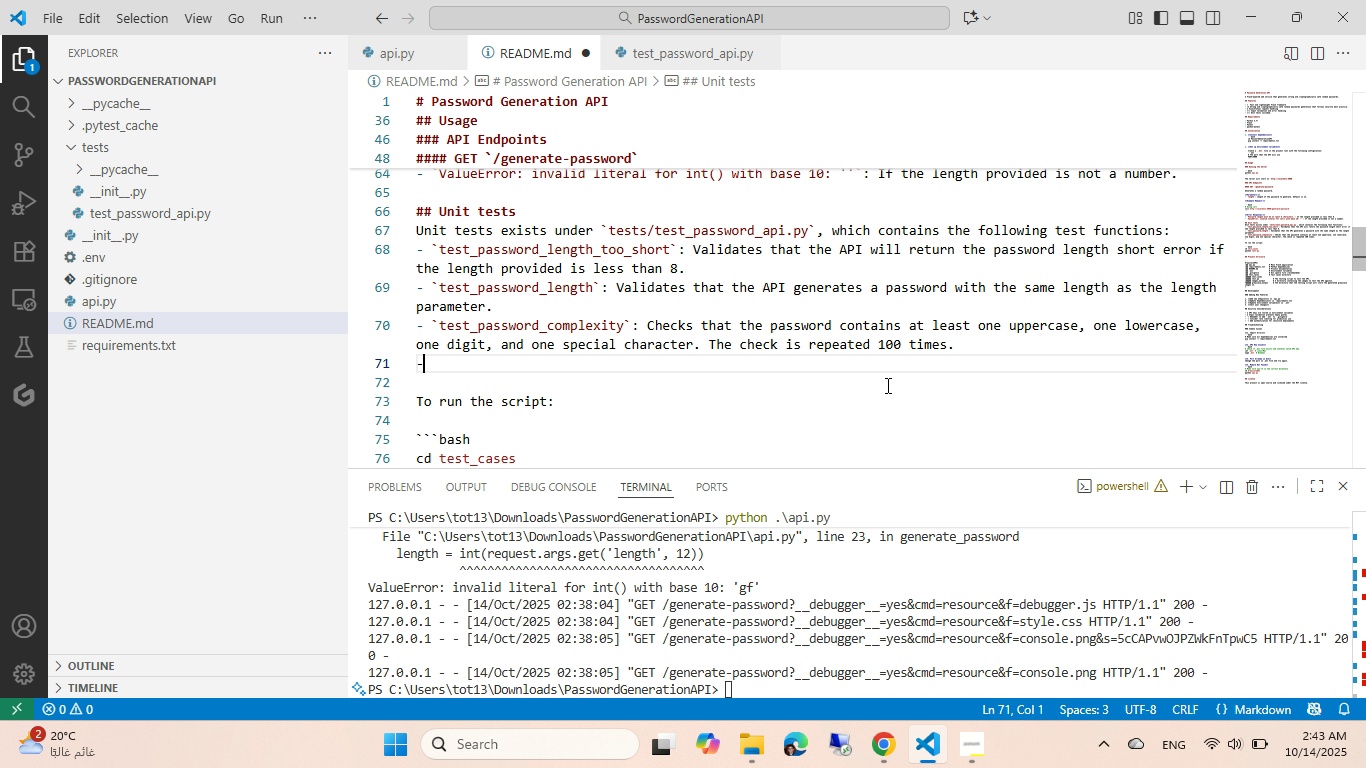 
key(Minus)
 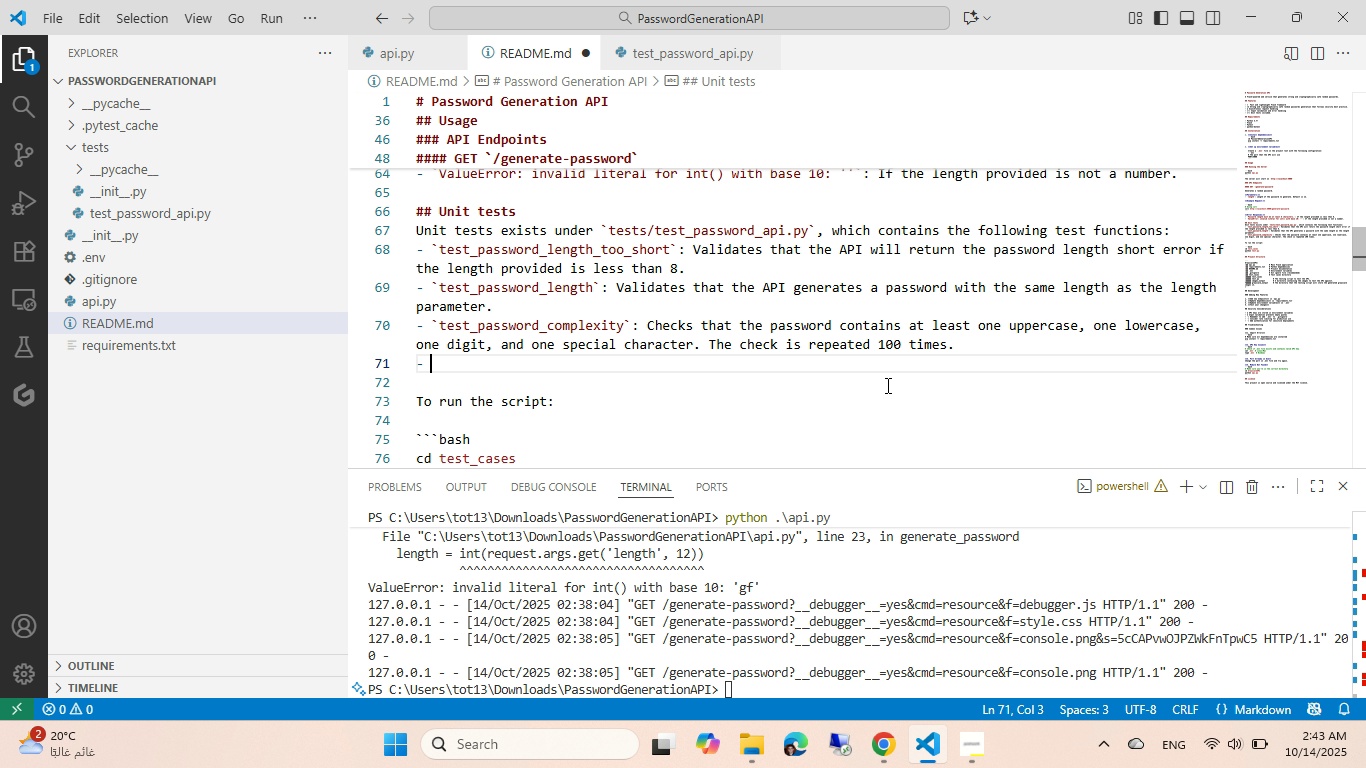 
key(Space)
 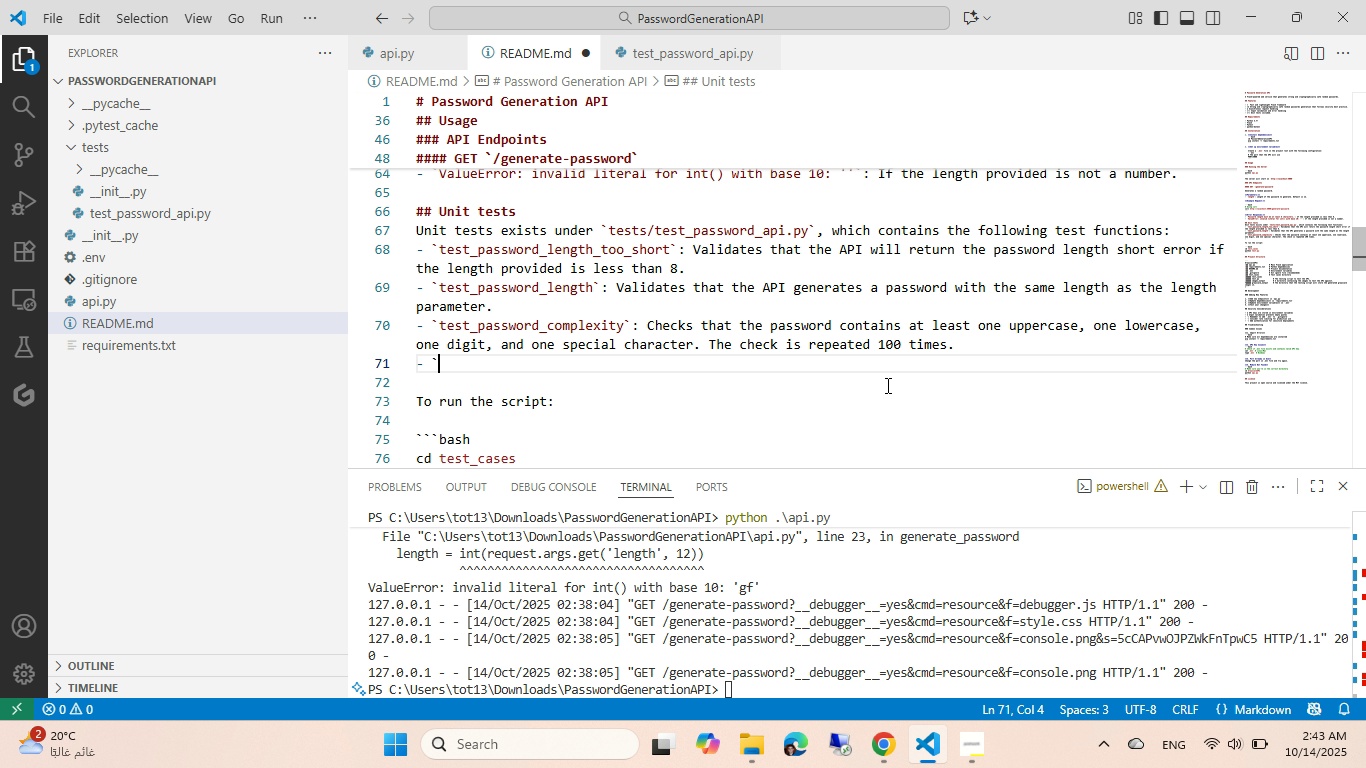 
key(Backquote)
 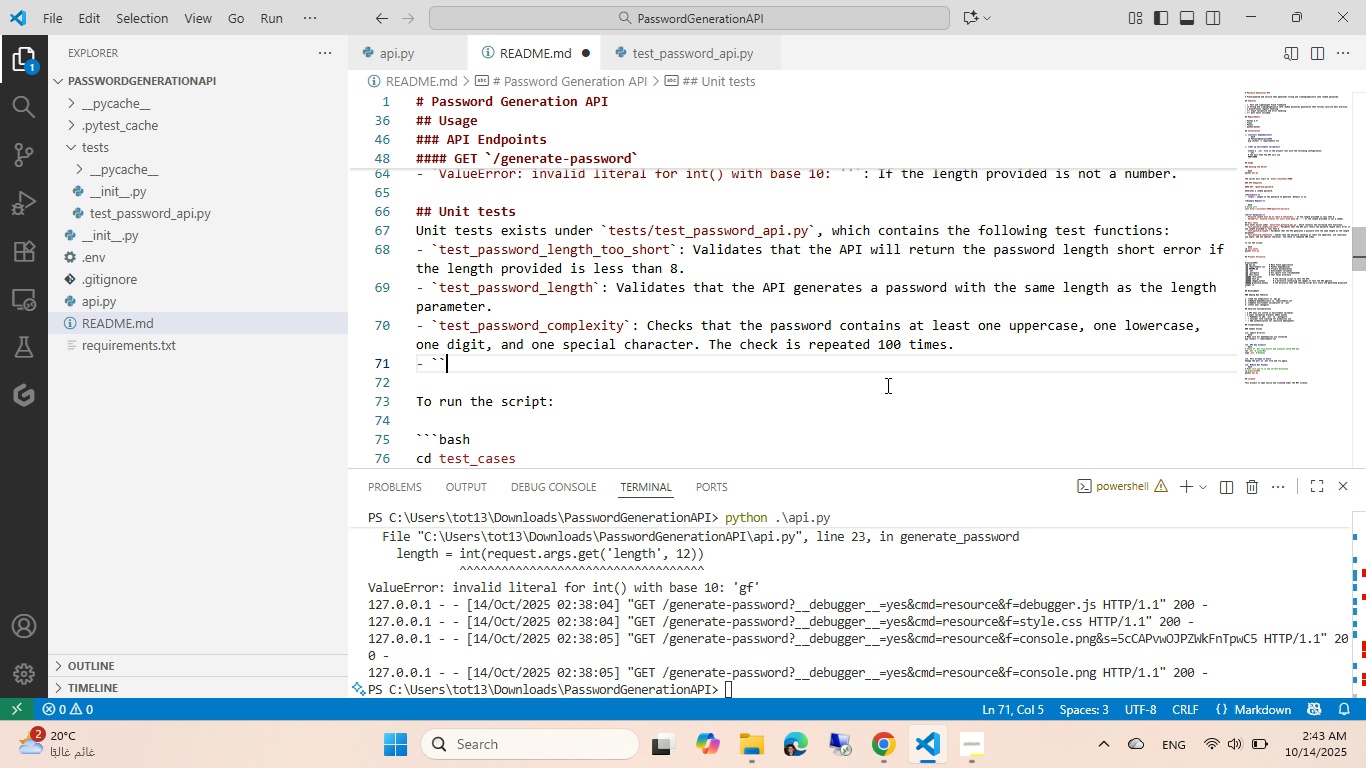 
key(Backquote)
 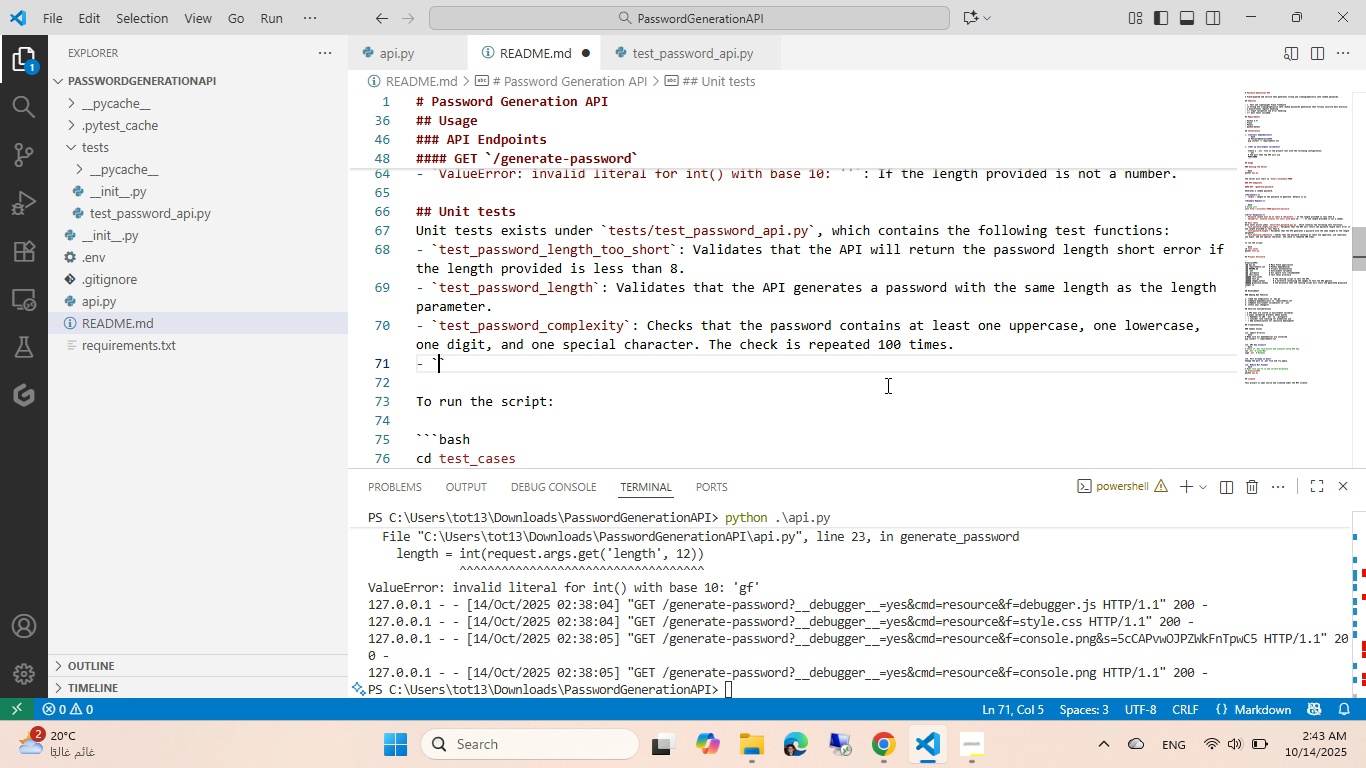 
key(ArrowLeft)
 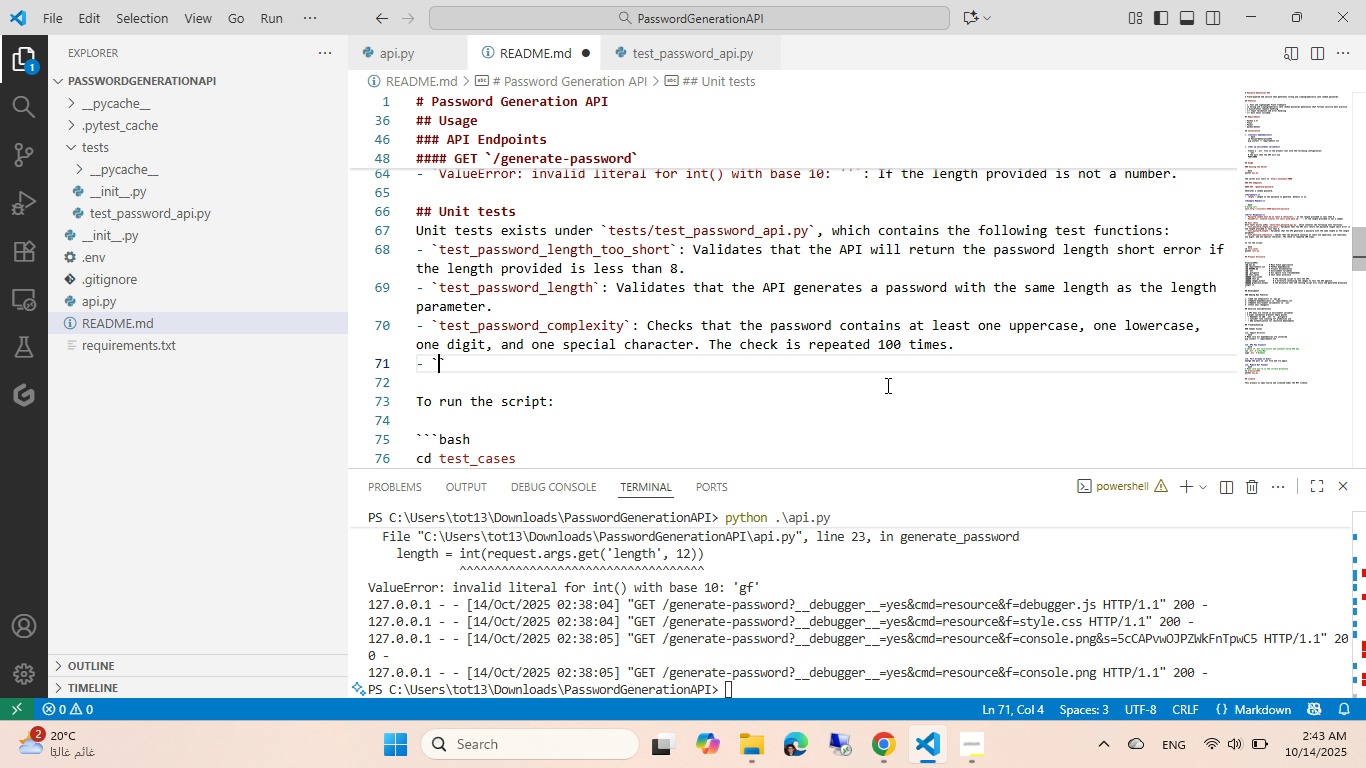 
key(Control+V)
 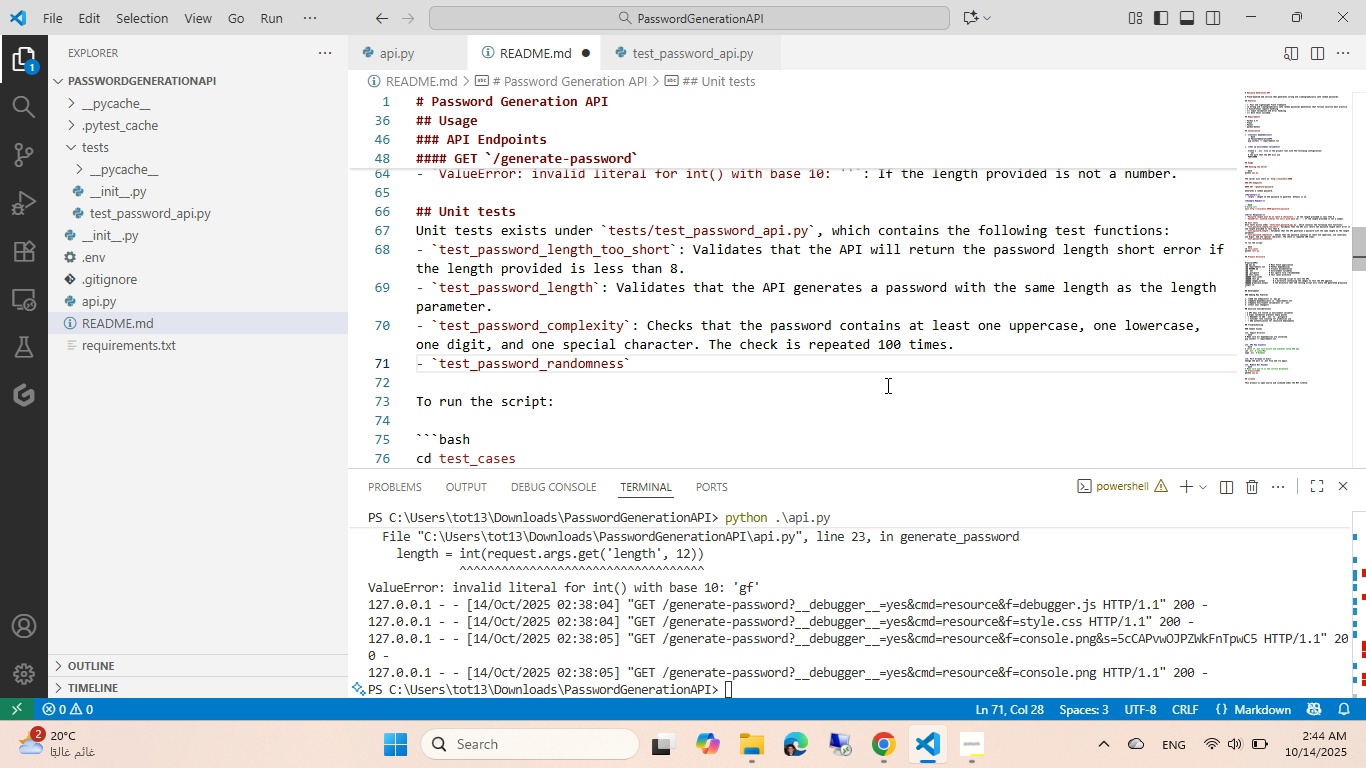 
key(Control+ArrowRight)
 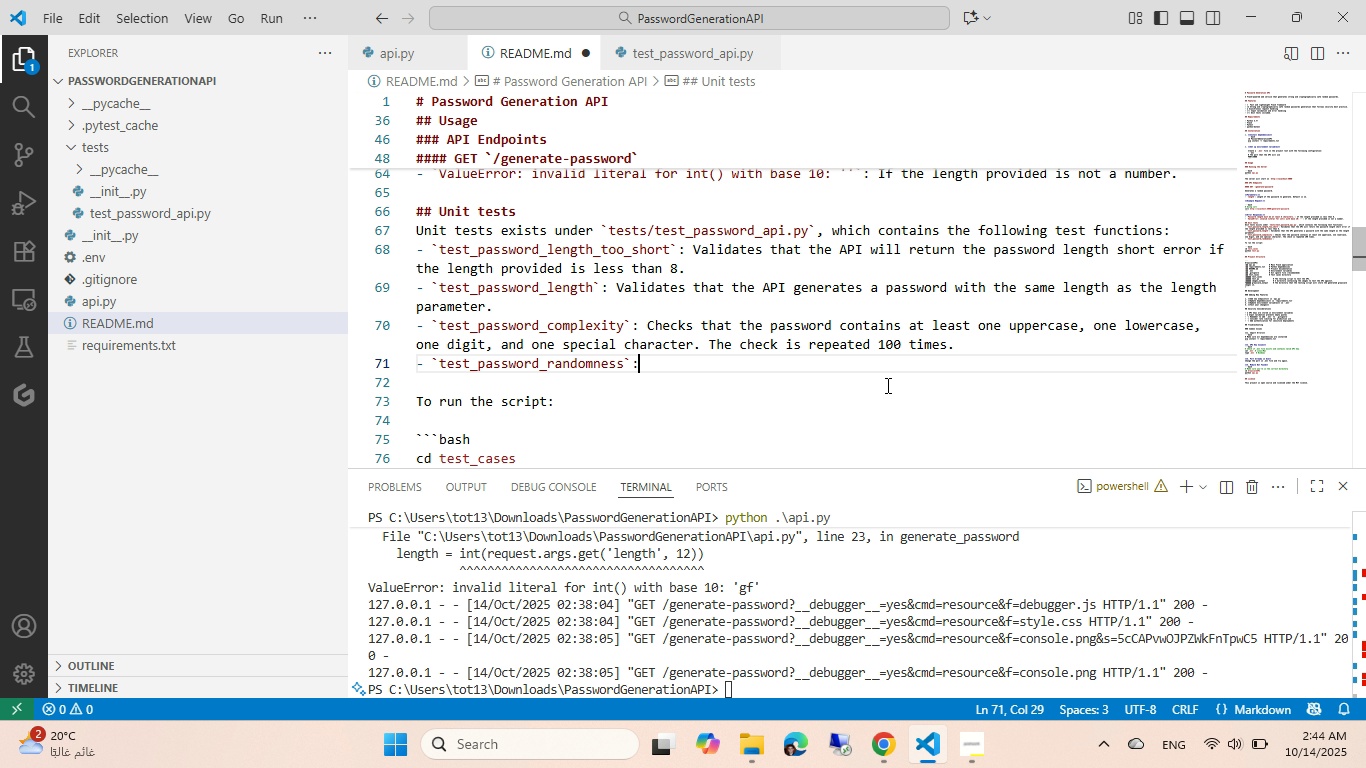 
type(: IT generates)
 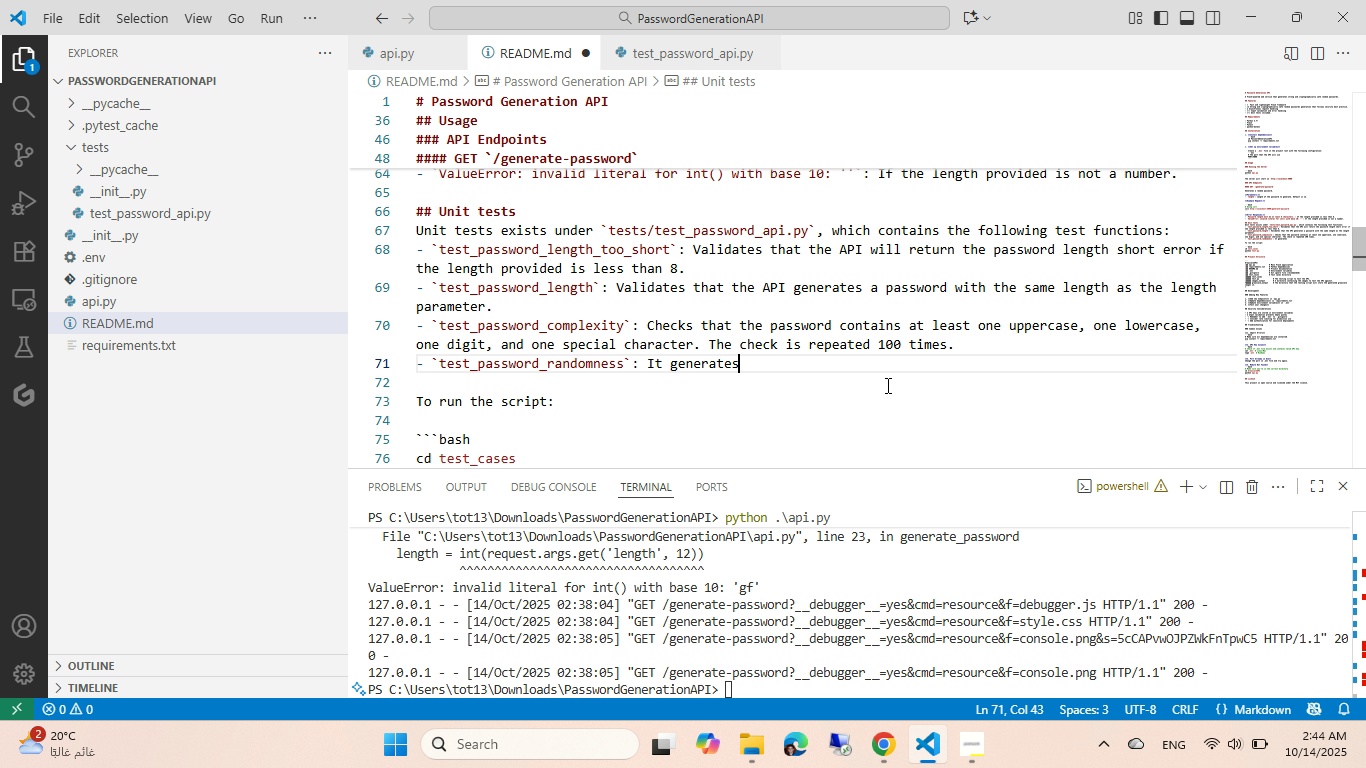 
key(Control+ControlLeft)
 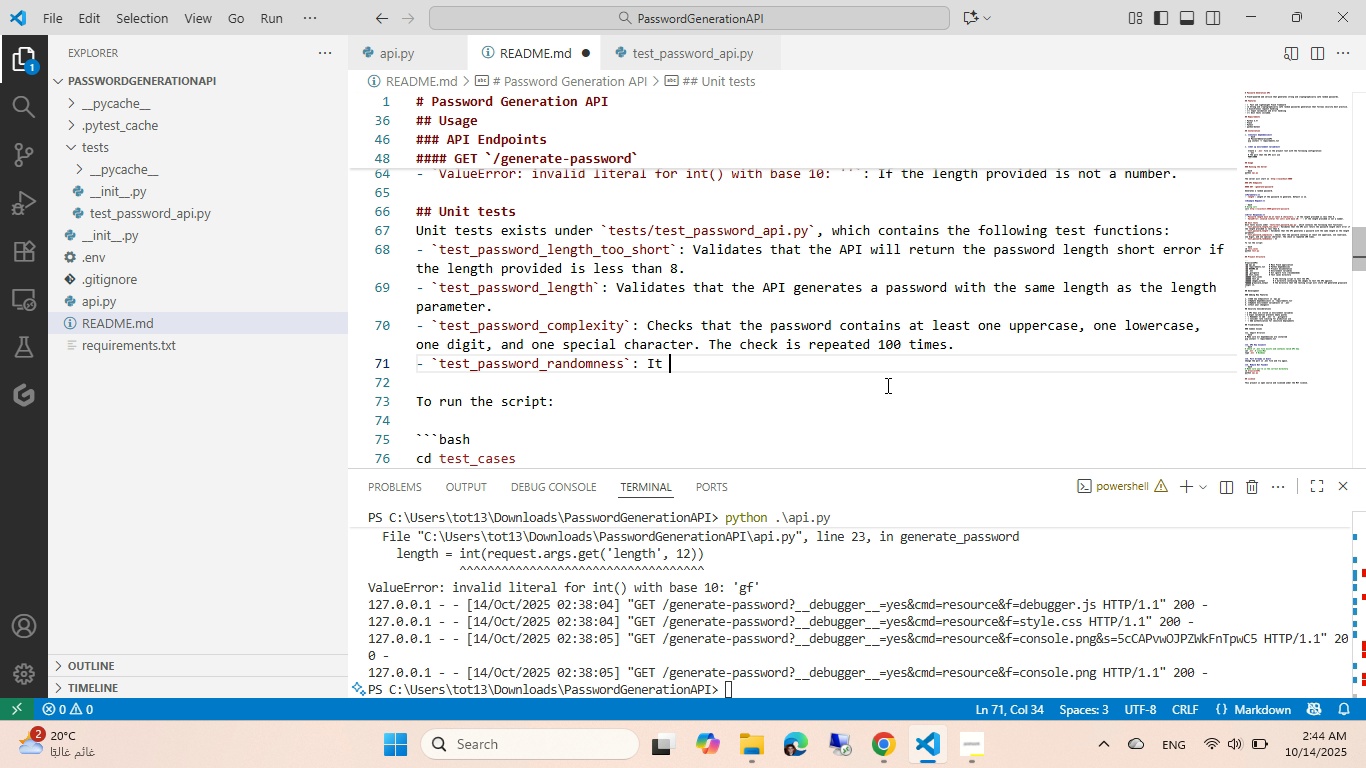 
key(Control+Backspace)
 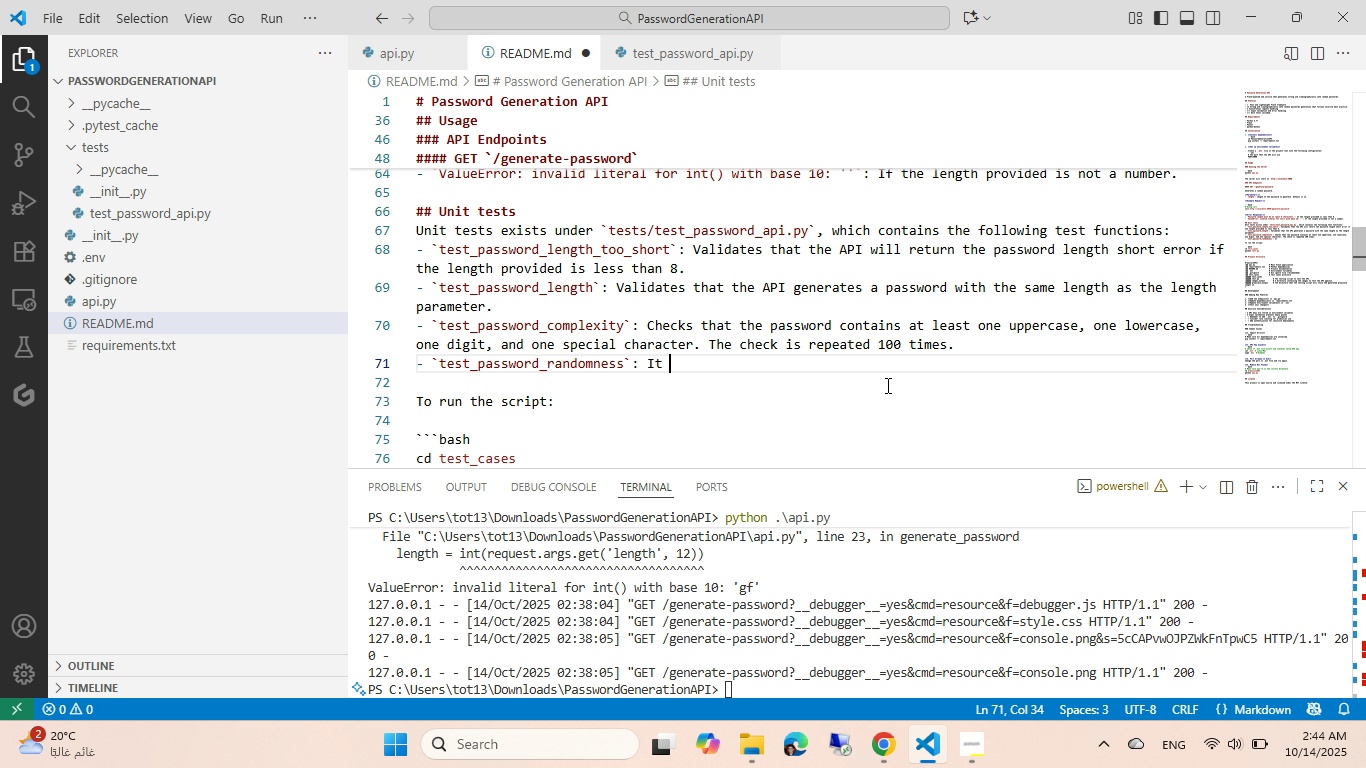 
key(Control+C)
 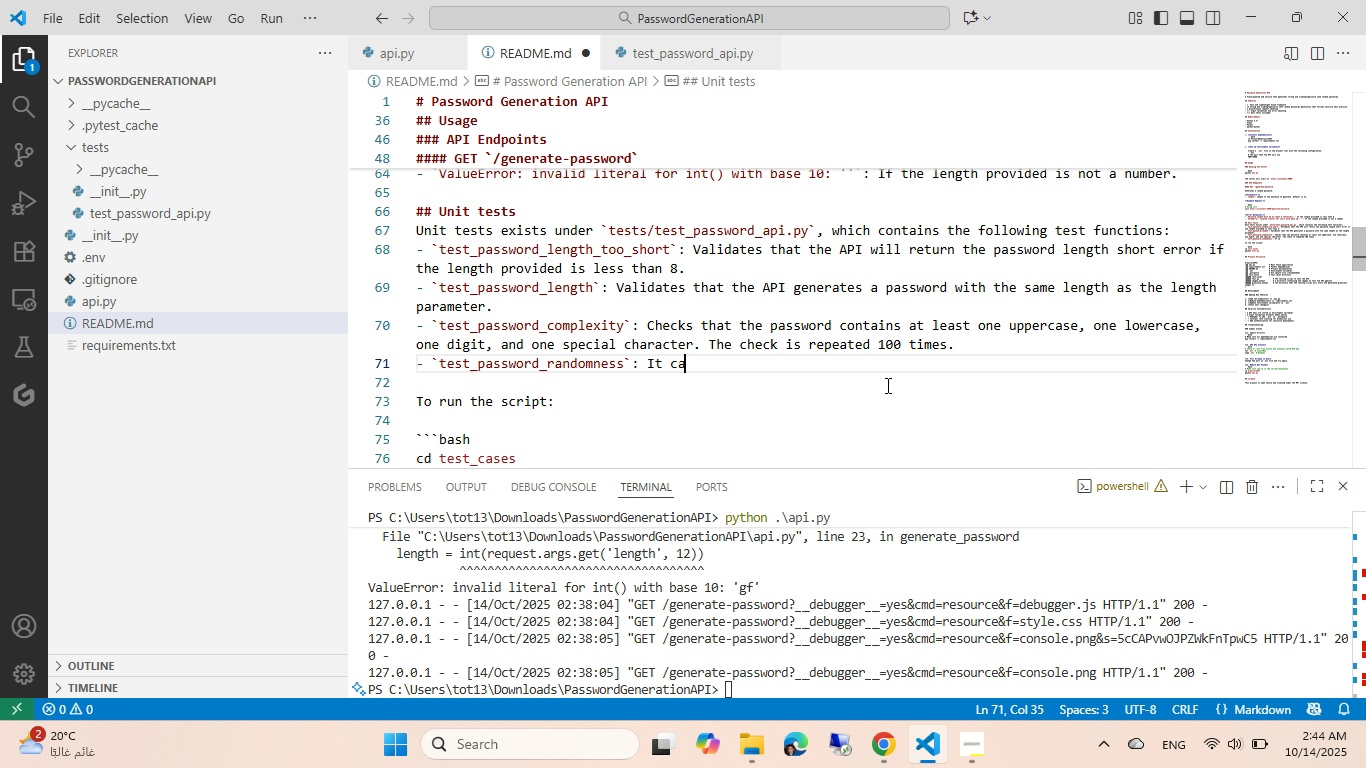 
key(Control+A)
 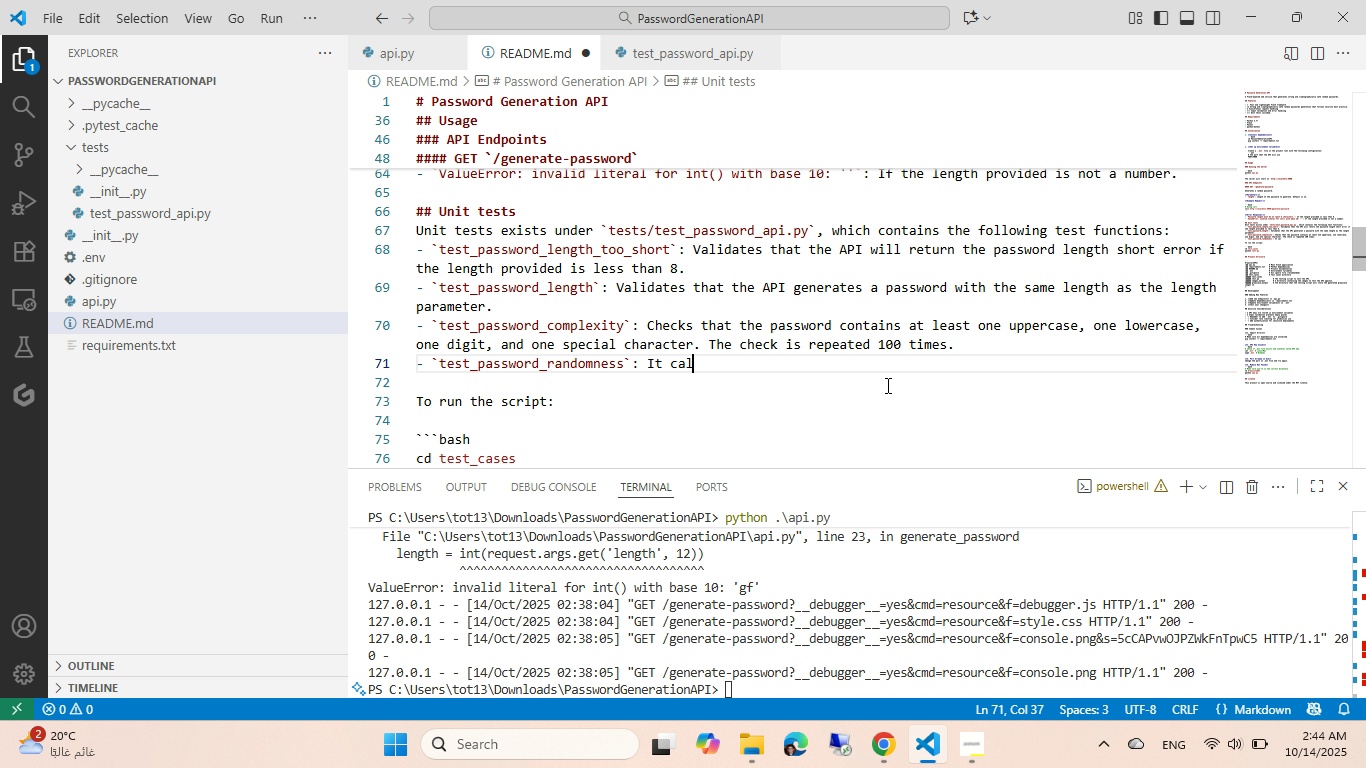 
type(lls the API 100 times and validatethat100 uniqu e)
key(Backspace)
key(Backspace)
type(e saswors re generte.)
 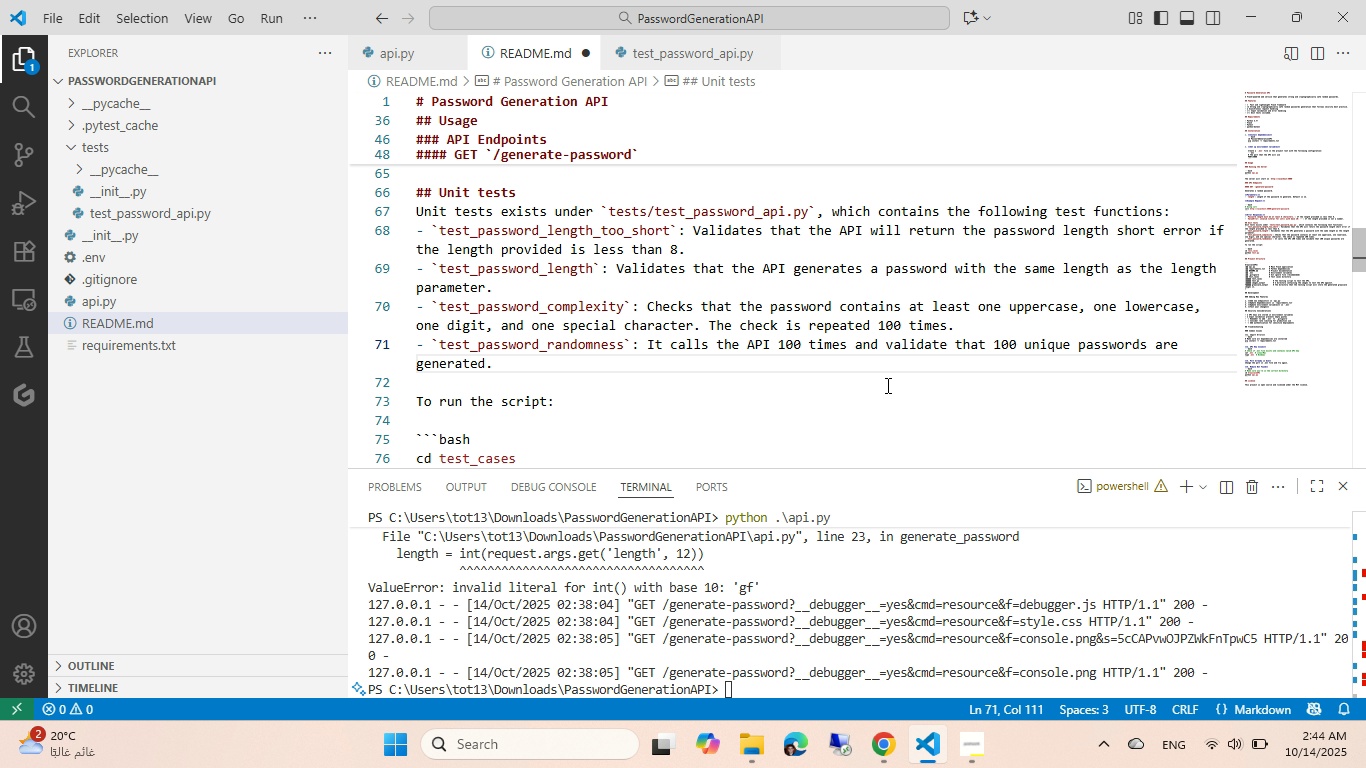 
wait(14.29)
 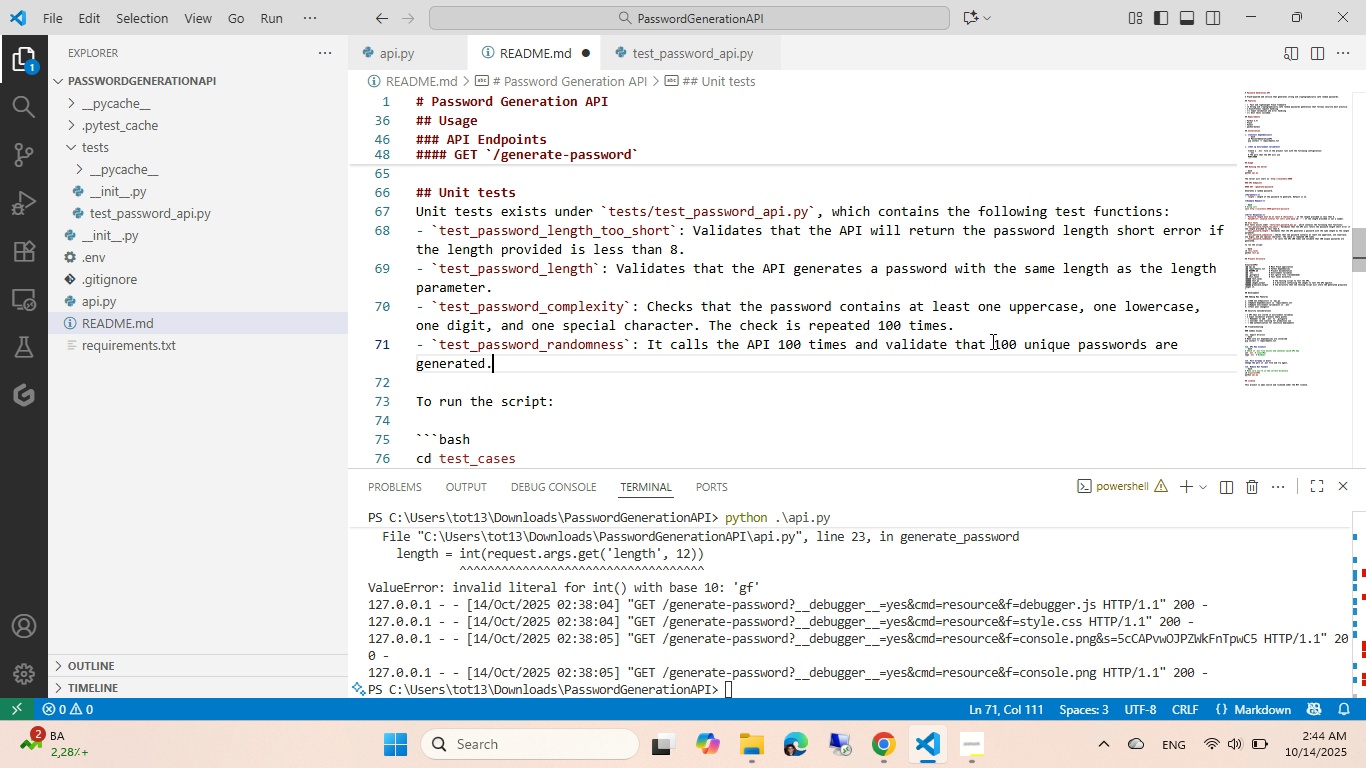 
scroll: coordinate [640, 385], scroll_direction: up, amount: 1.0
 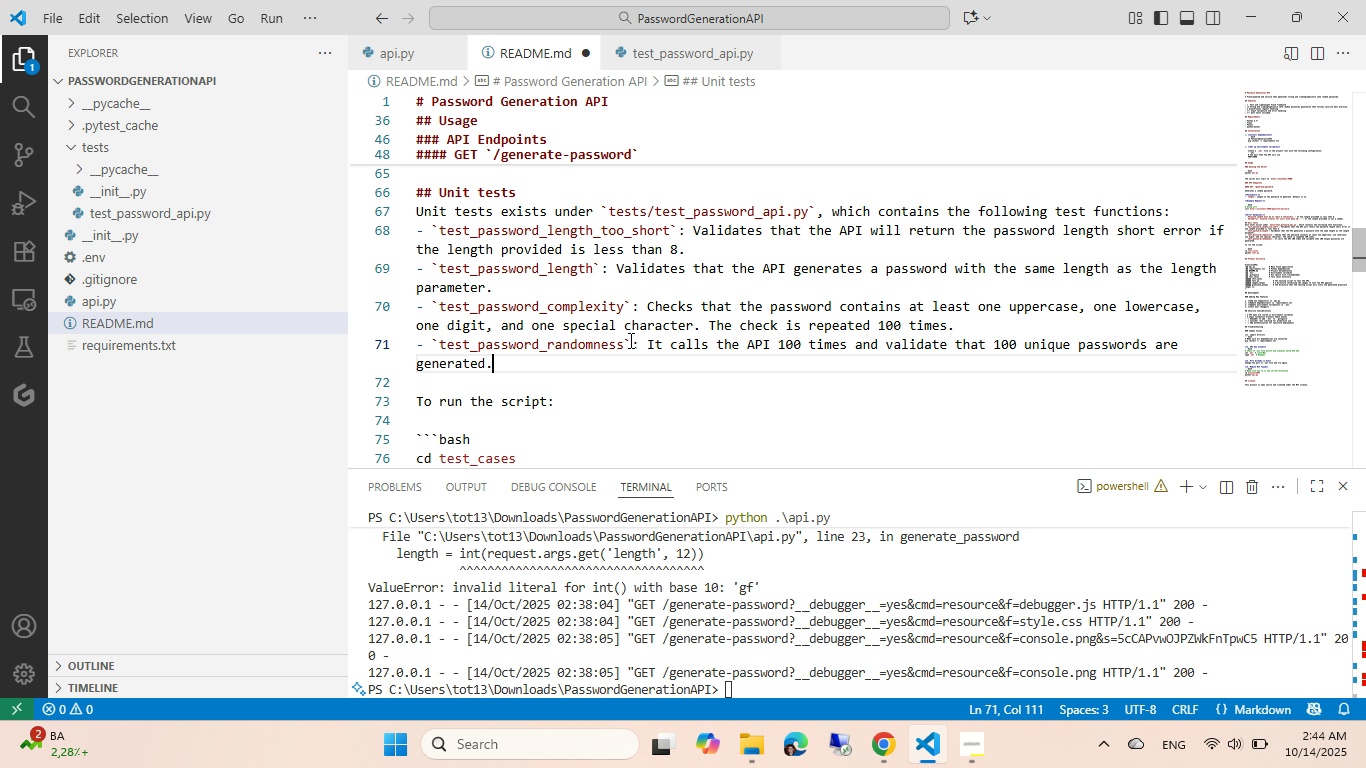 
scroll: coordinate [629, 340], scroll_direction: down, amount: 1.0
 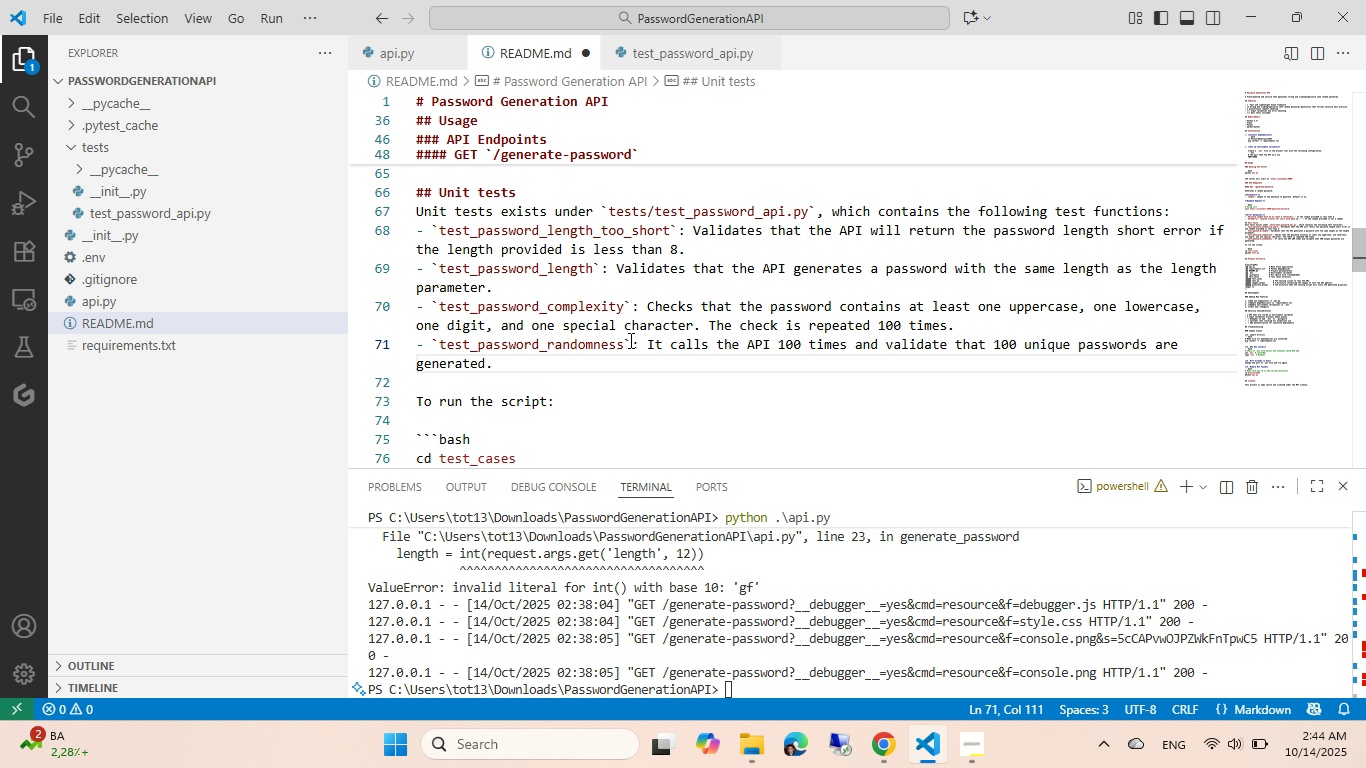 
left_click([500, 259])
 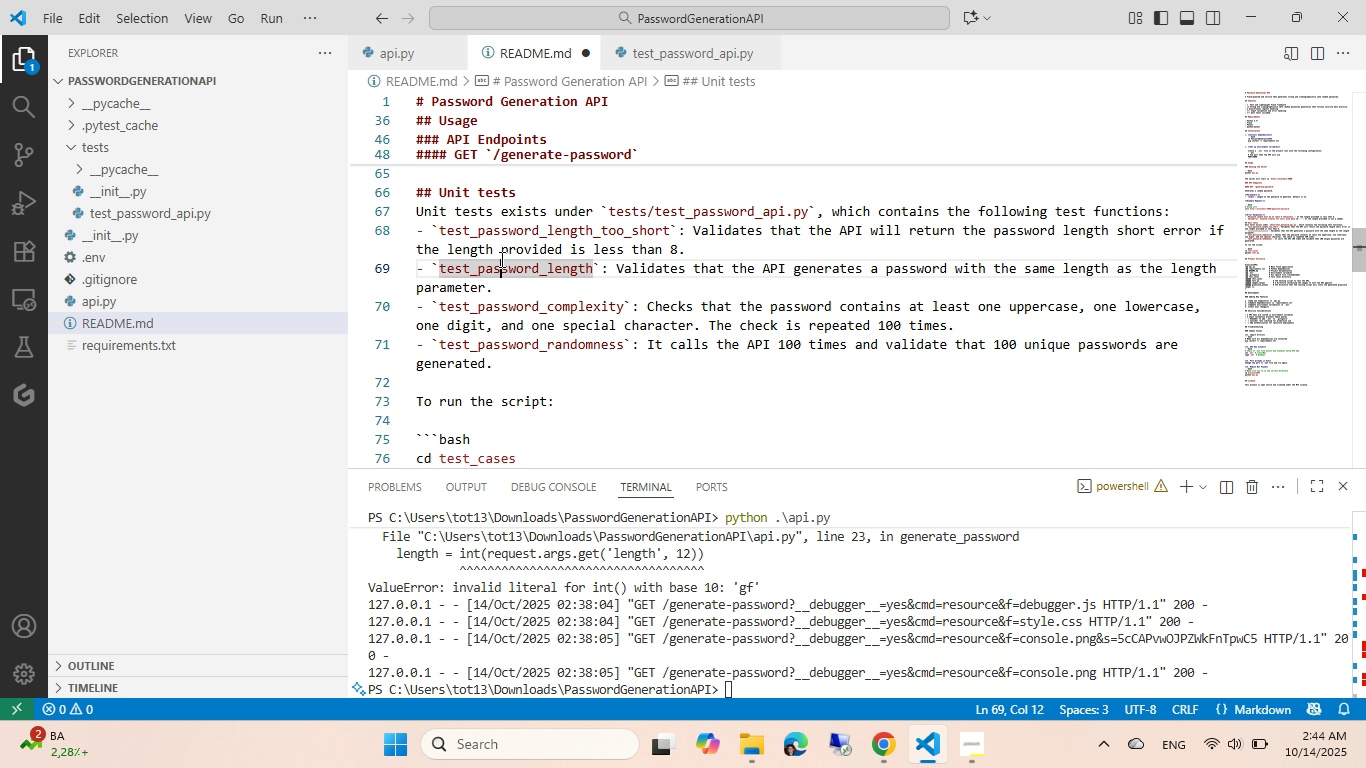 
key(ArrowUp)
 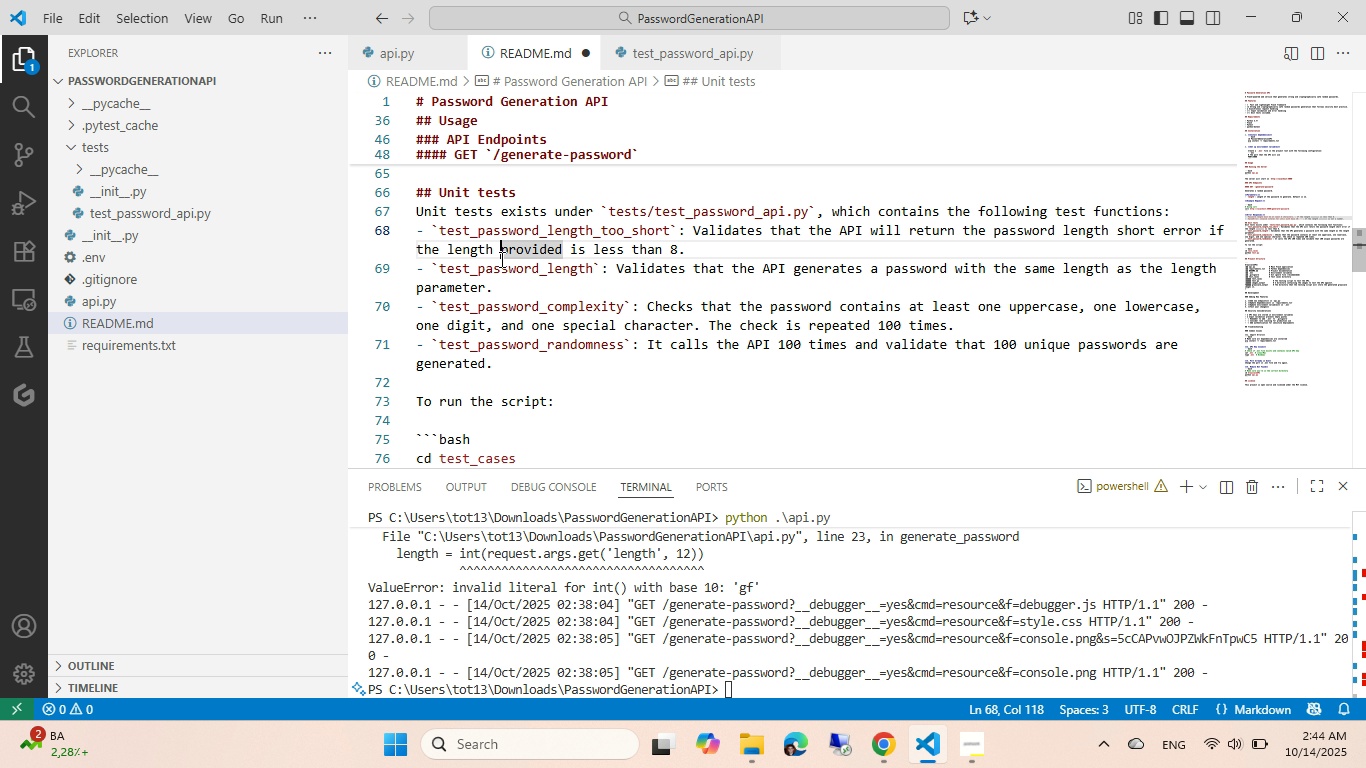 
wait(12.9)
 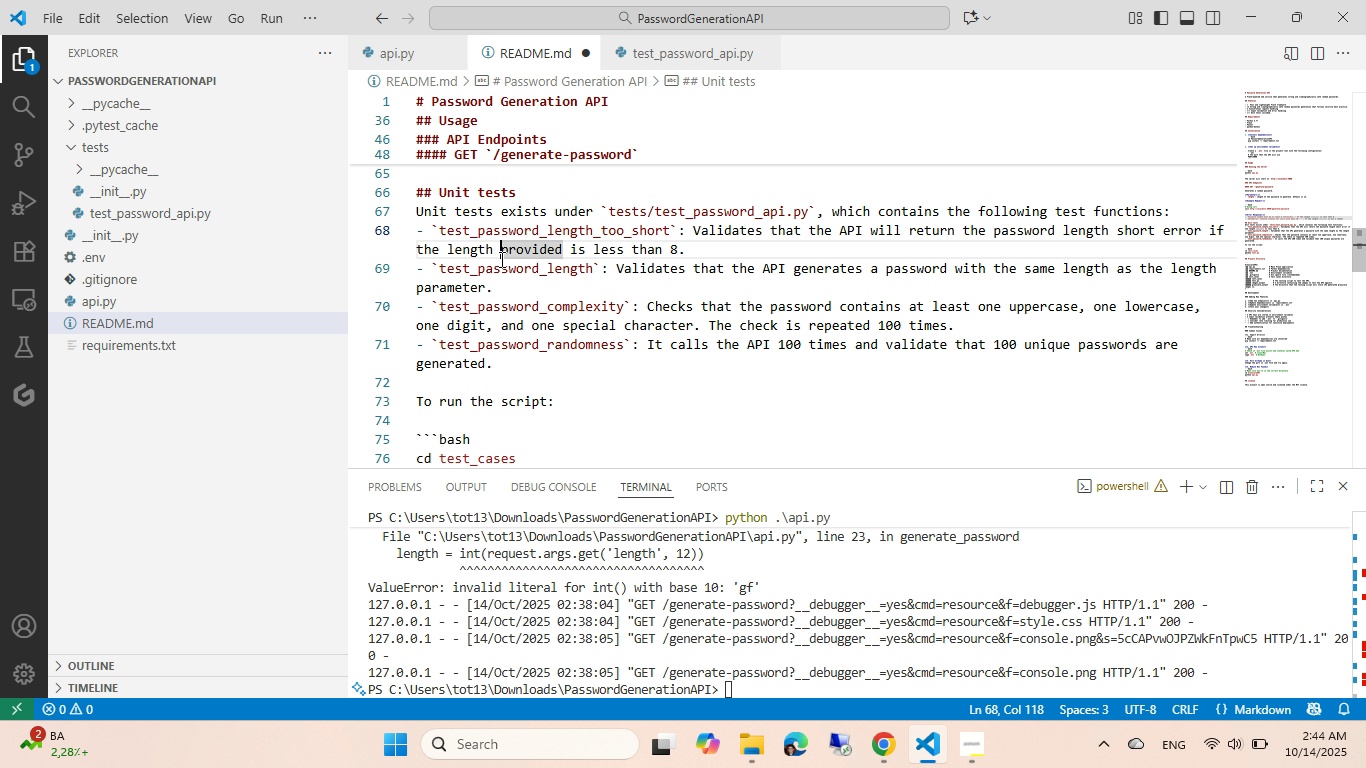 
scroll: coordinate [500, 259], scroll_direction: up, amount: 1.0
 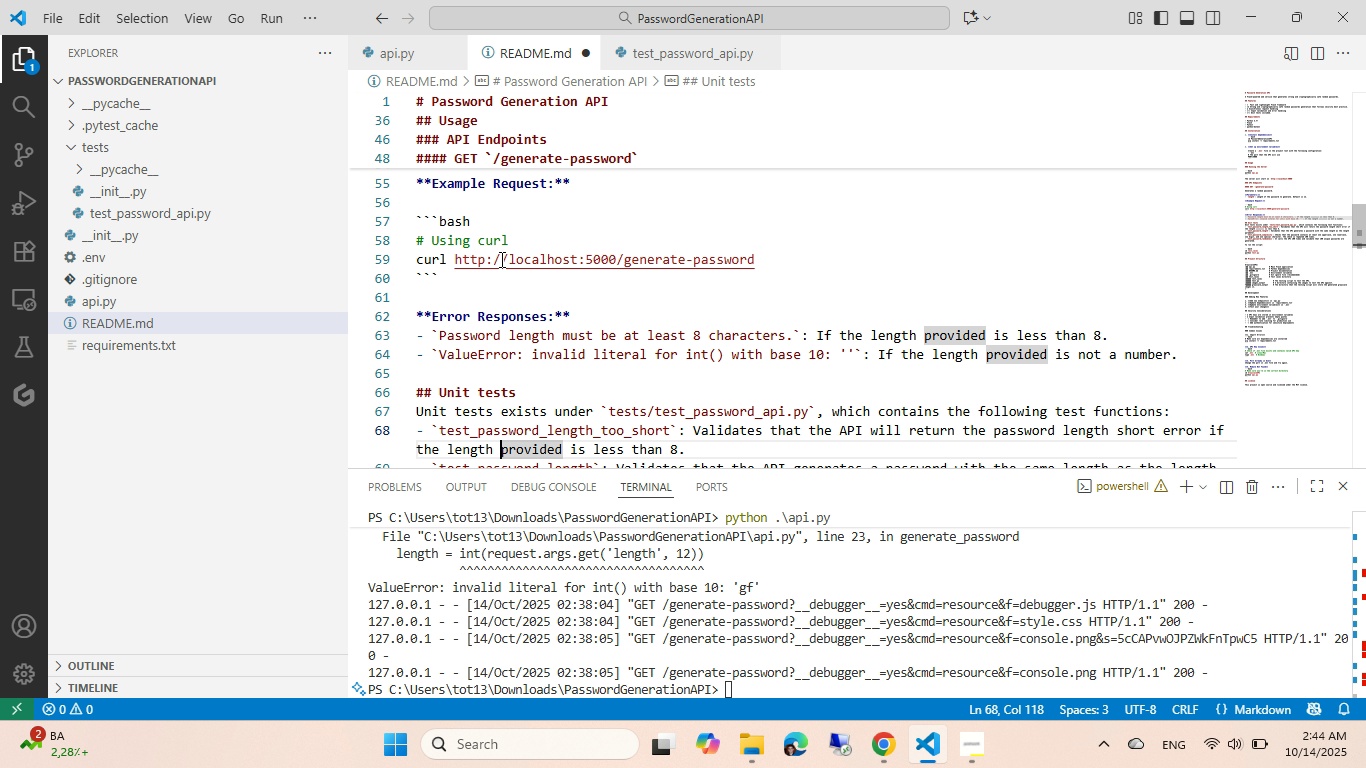 
scroll: coordinate [494, 277], scroll_direction: down, amount: 6.0
 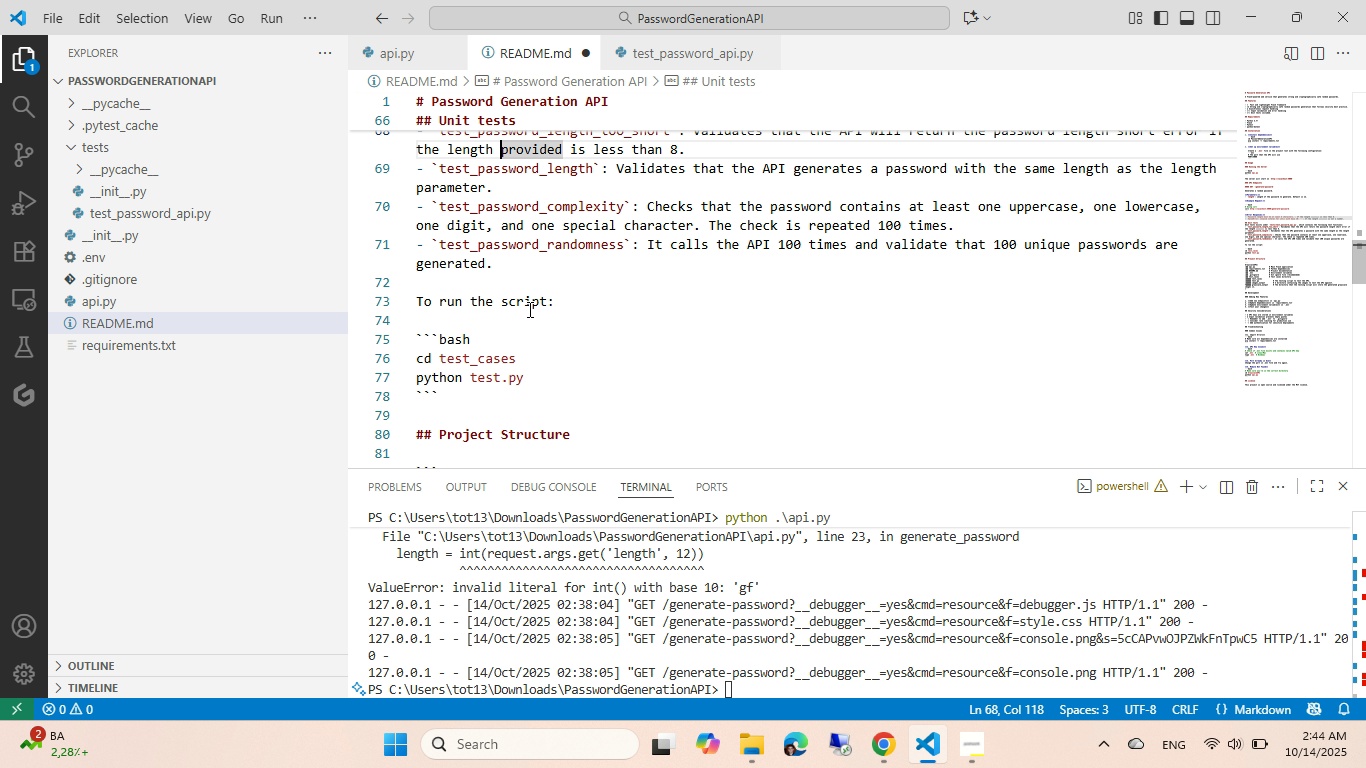 
double_click([528, 309])
 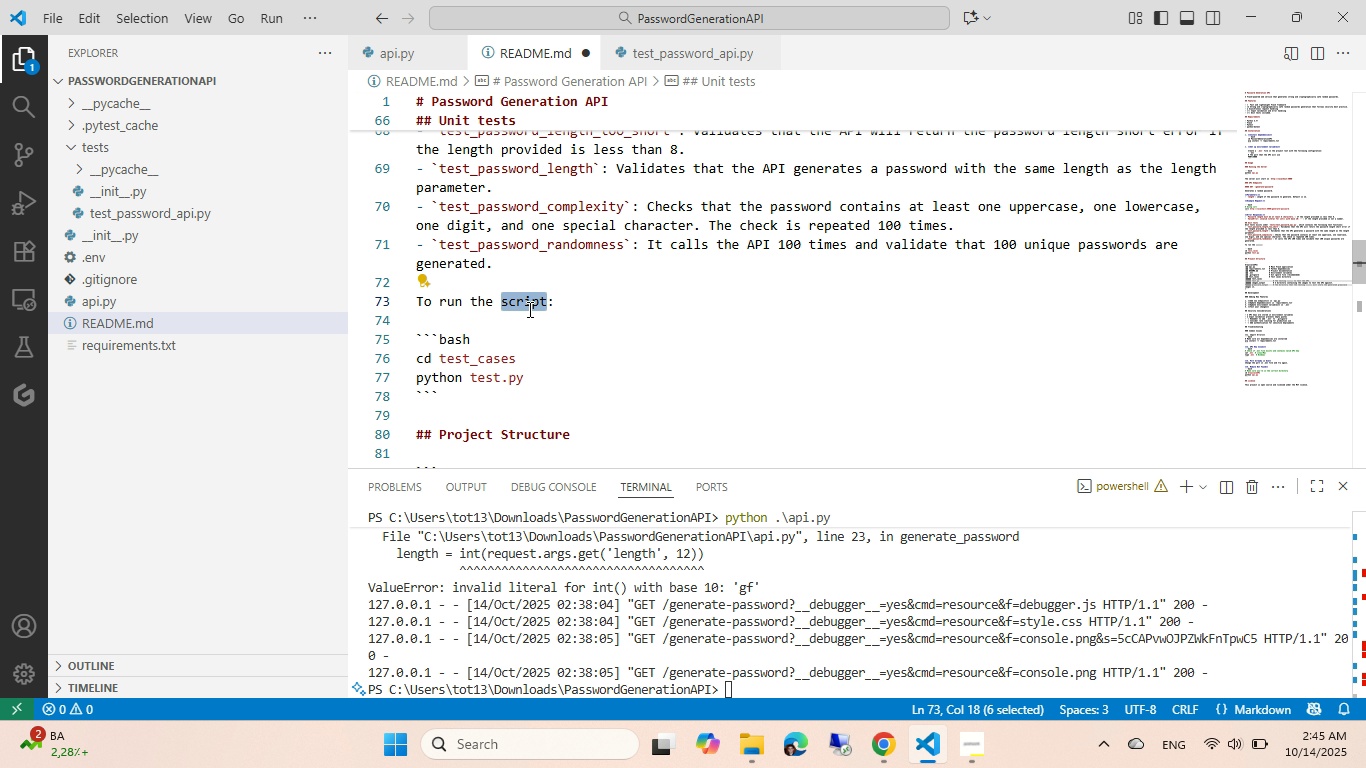 
type(unit test)
 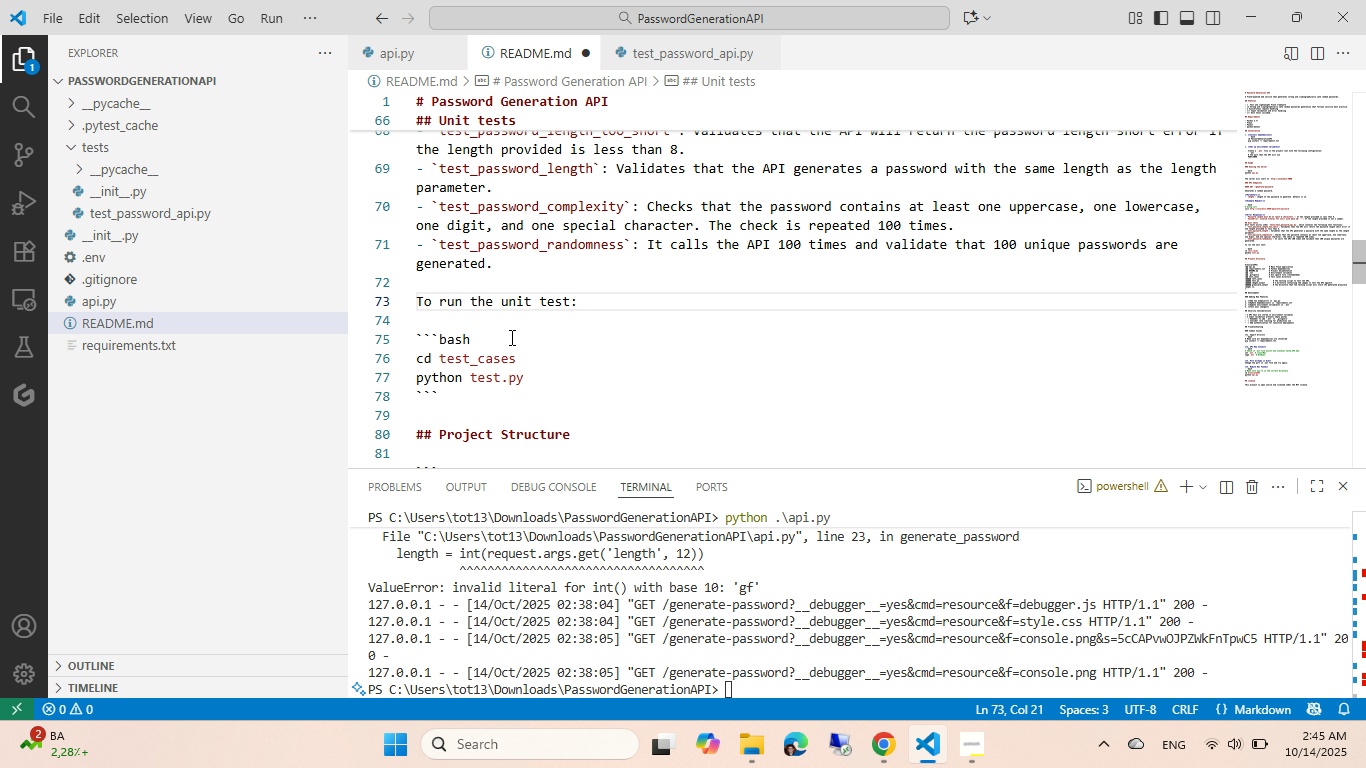 
double_click([502, 352])
 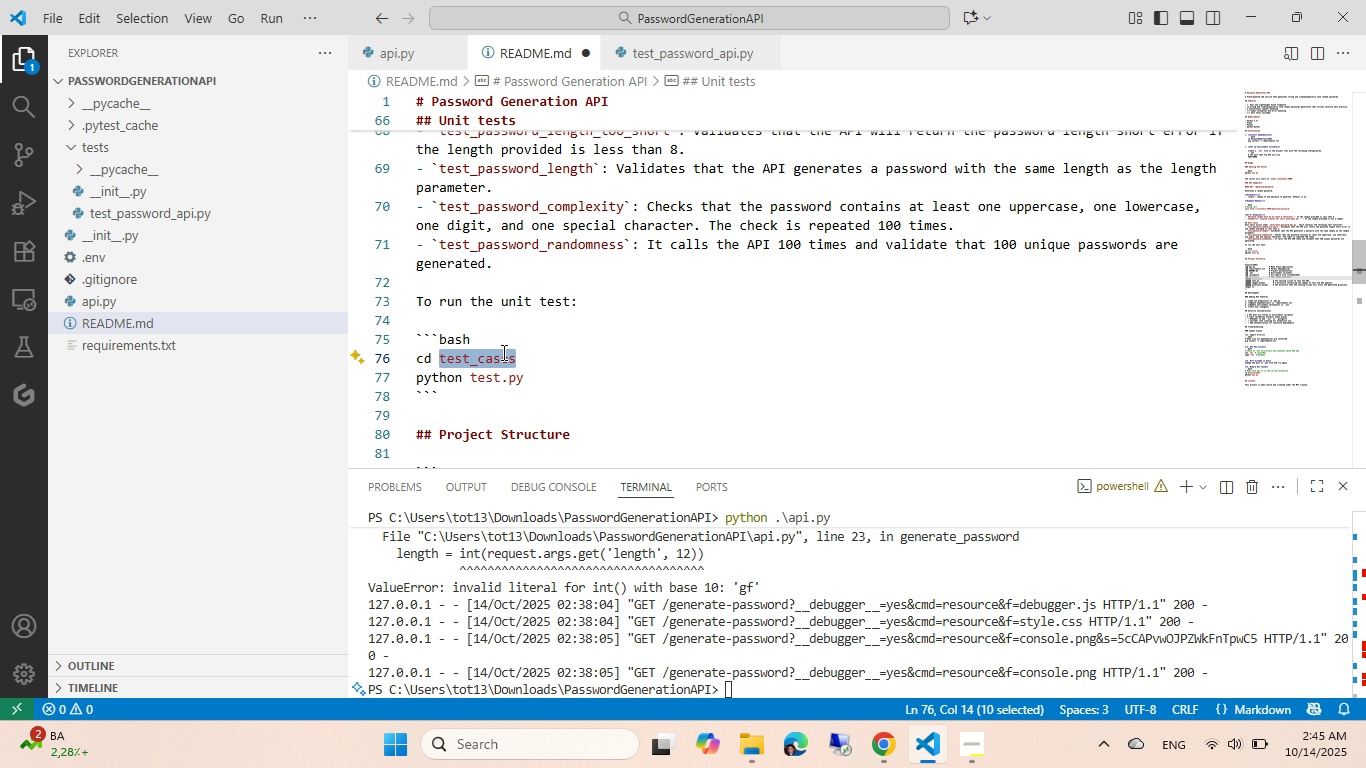 
key(Backspace)
 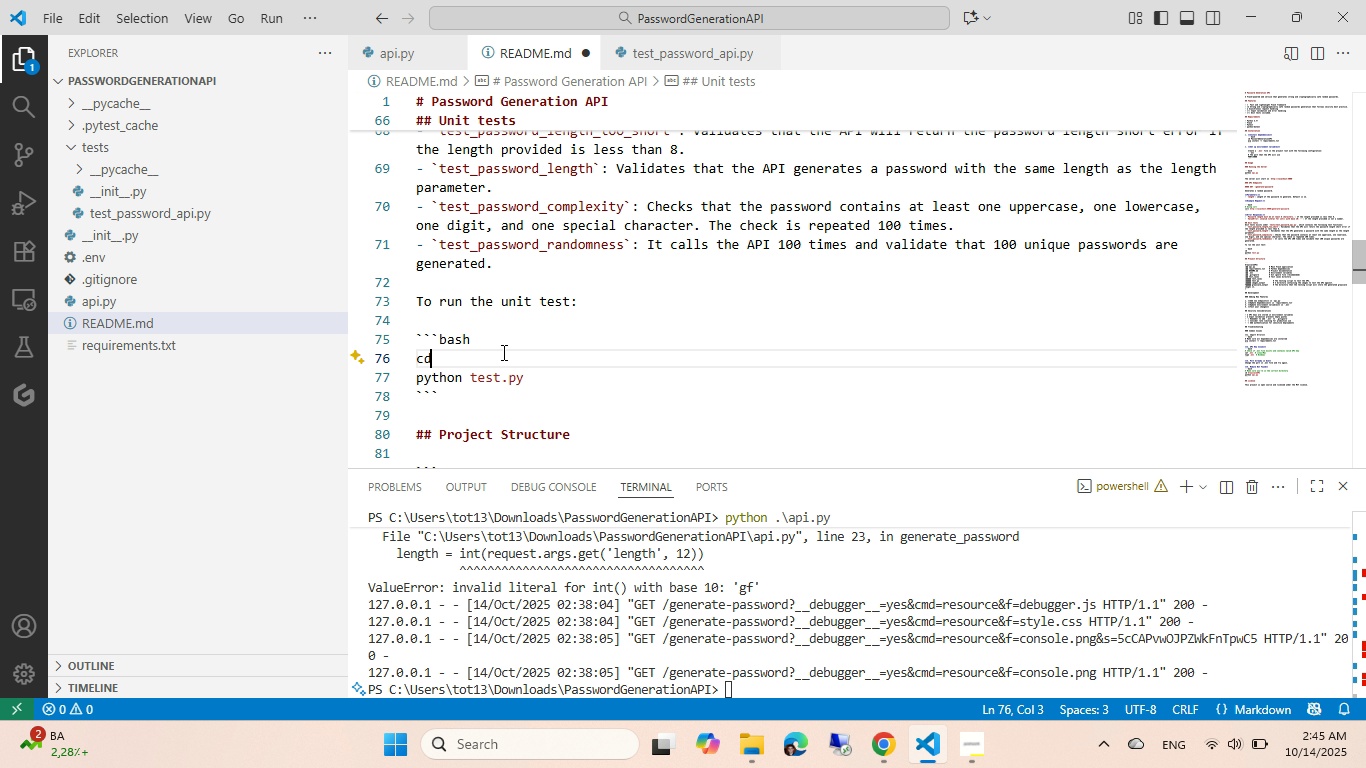 
key(Backspace)
 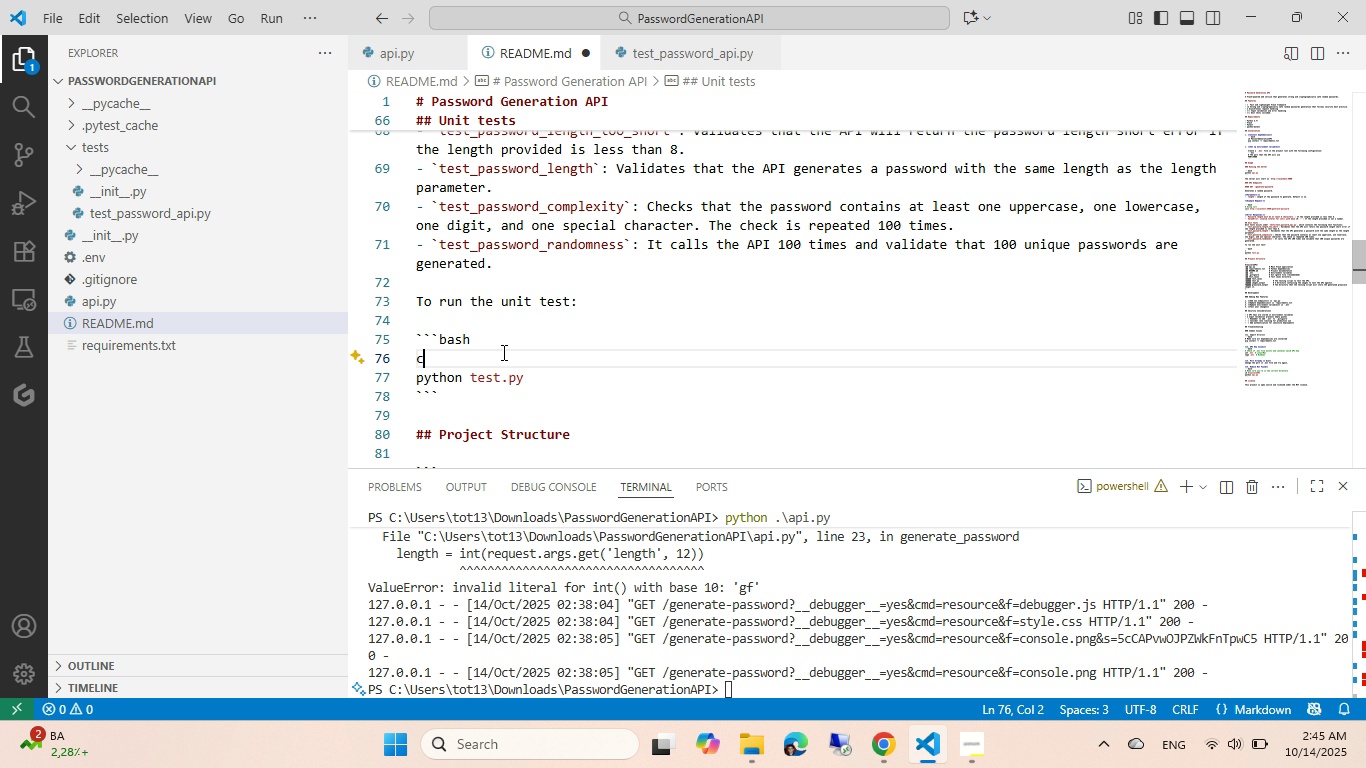 
key(Backspace)
 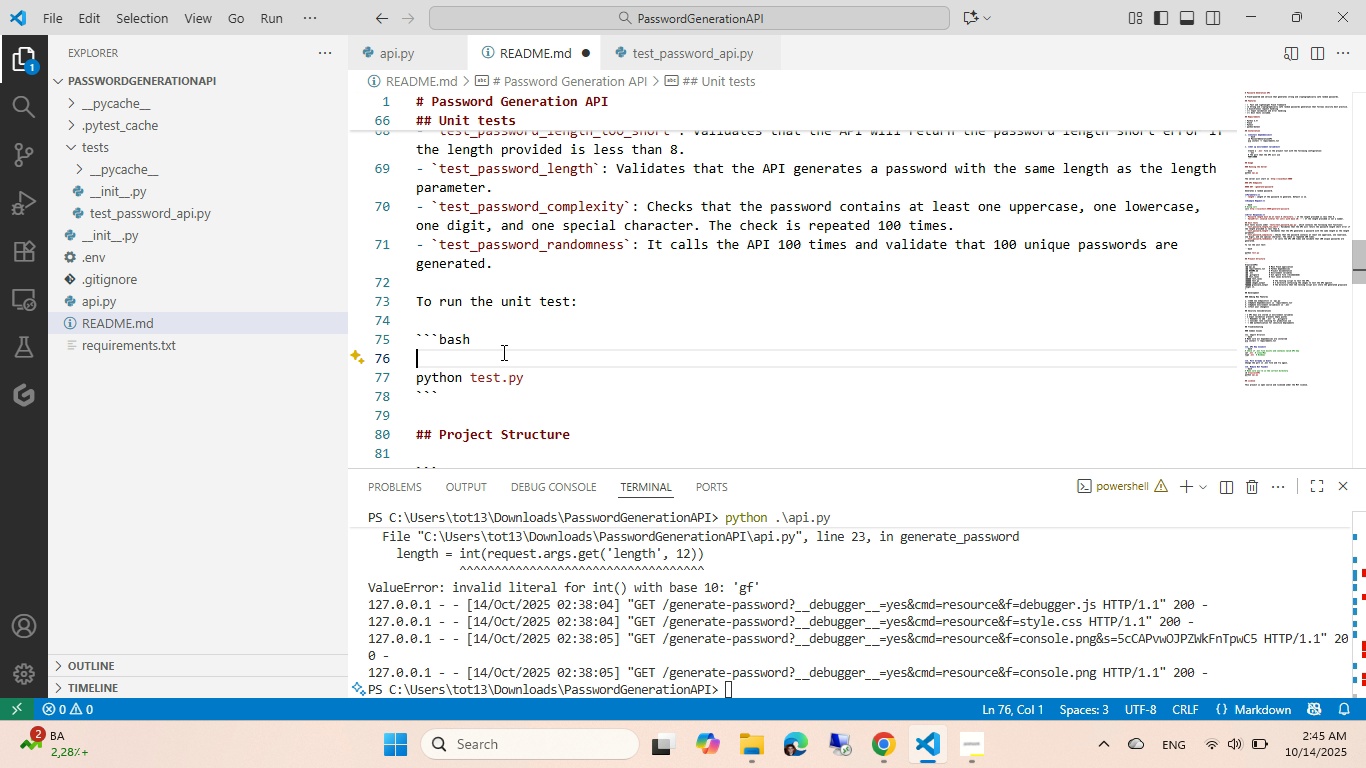 
key(Backspace)
 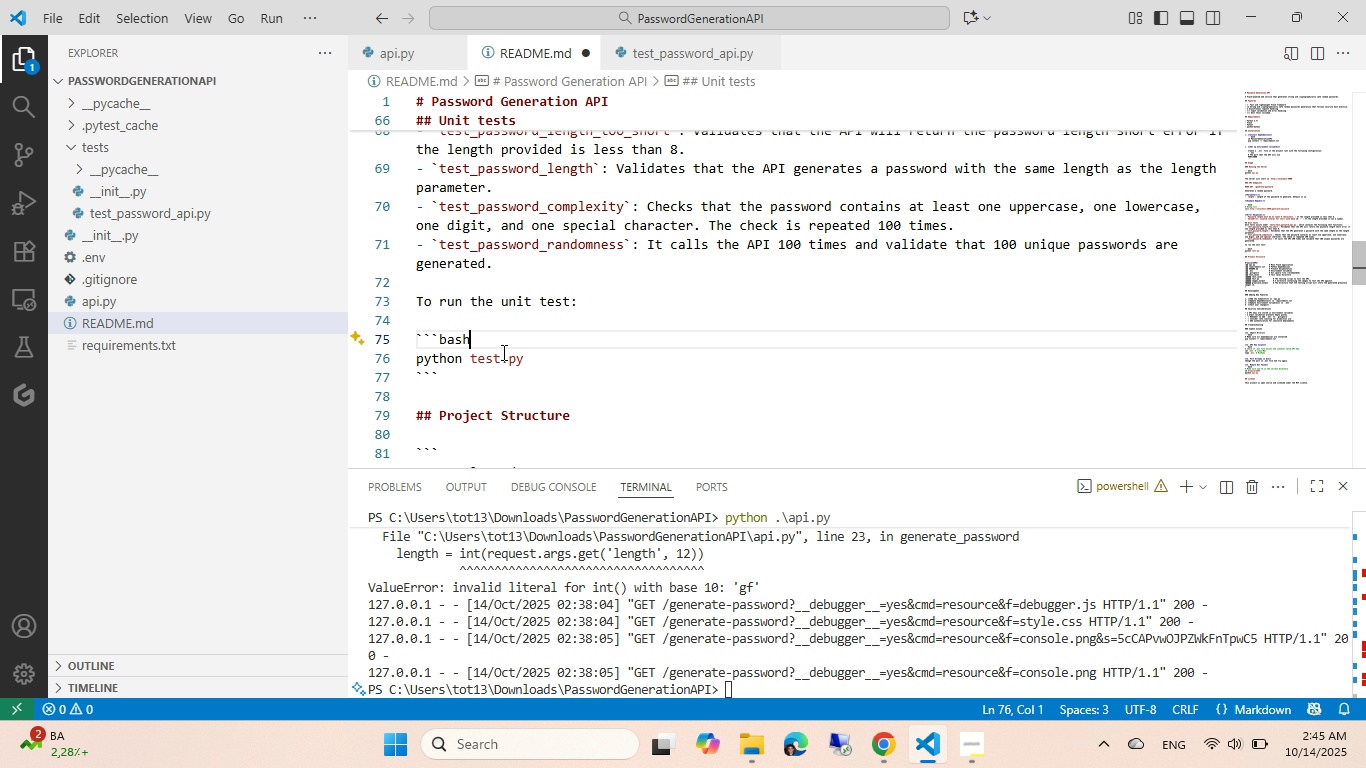 
key(Backspace)
 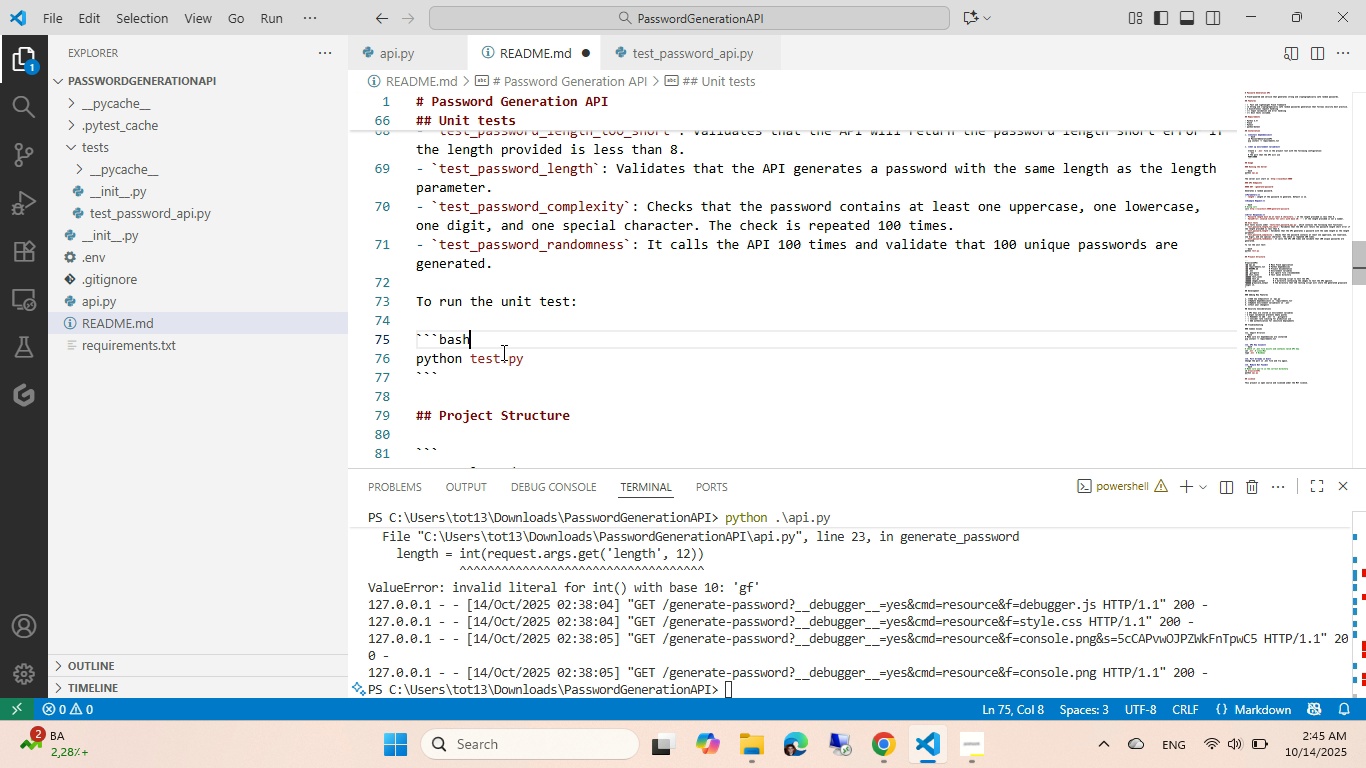 
key(ArrowDown)
 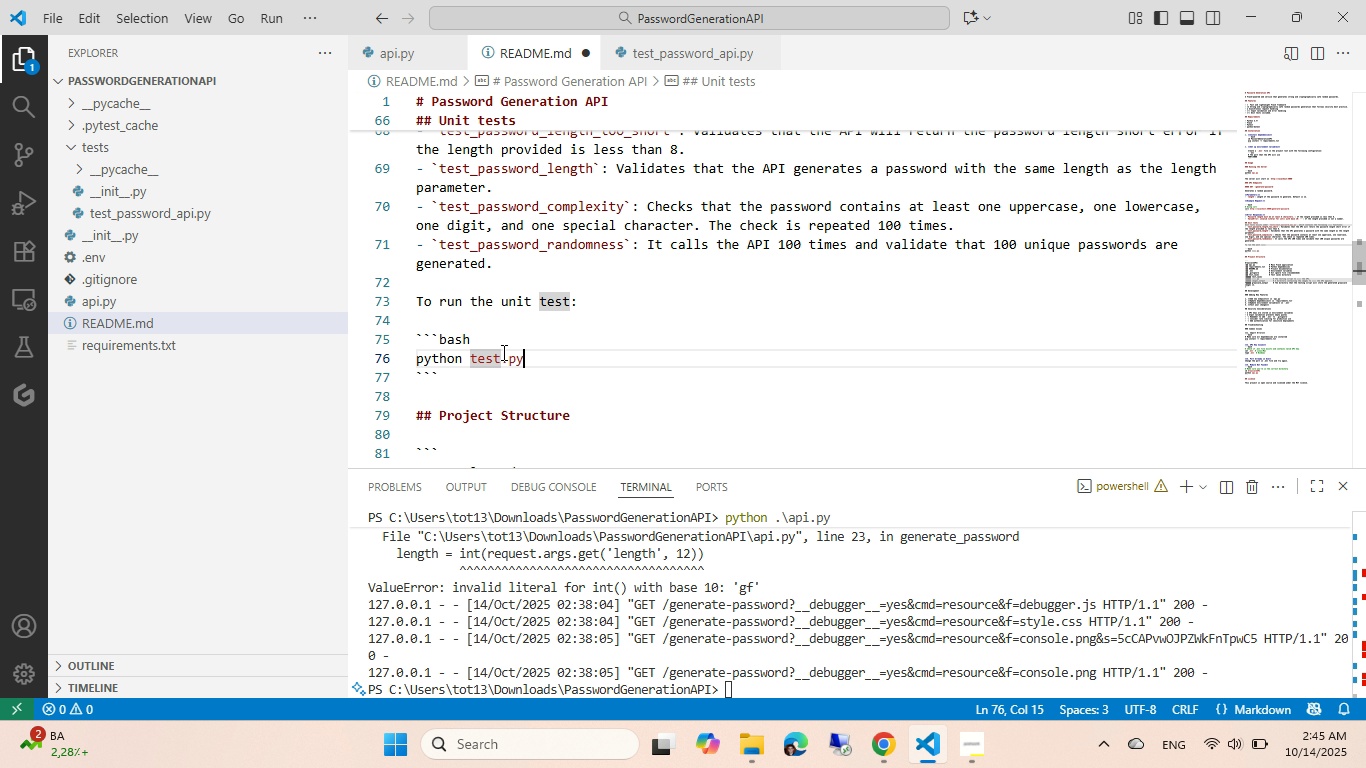 
type([End]test)
 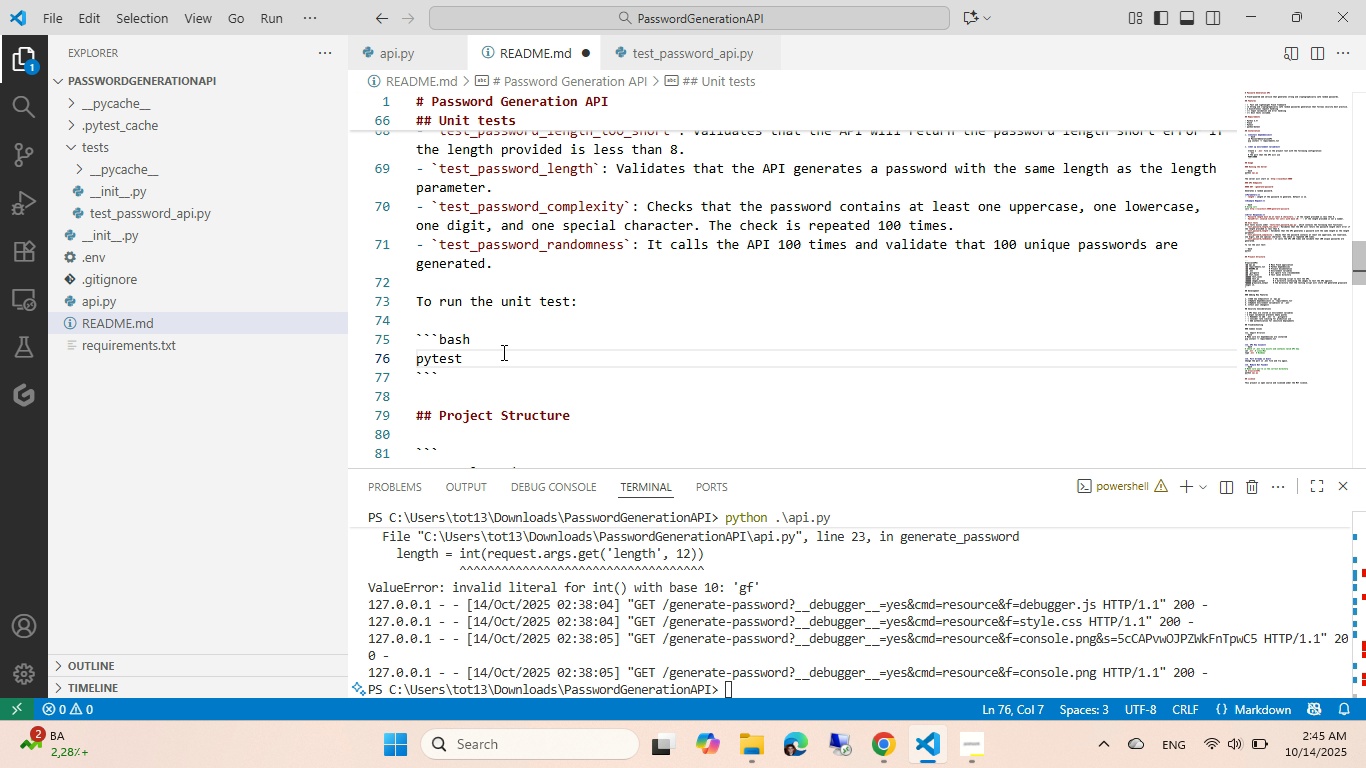 
hold_key(key=Backspace, duration=0.79)
 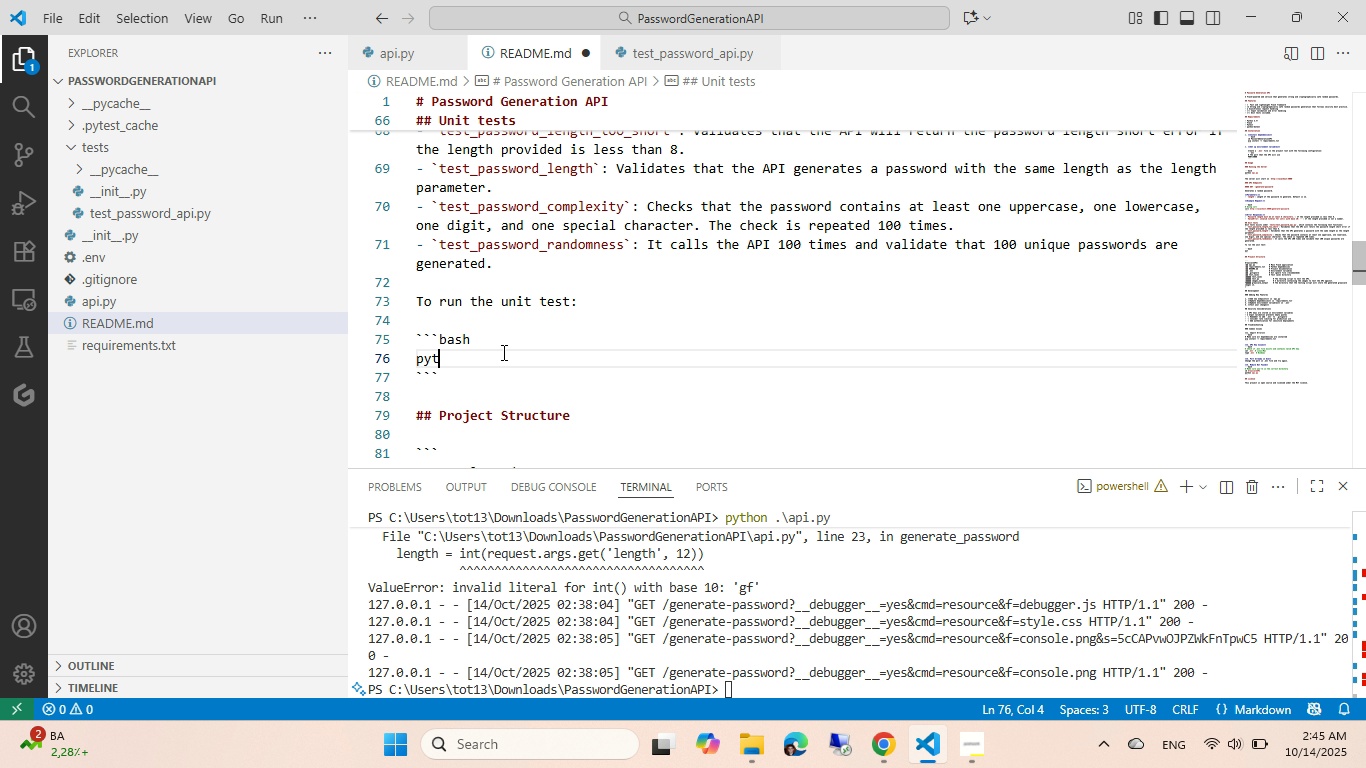 
hold_key(key=Backspace, duration=0.4)
 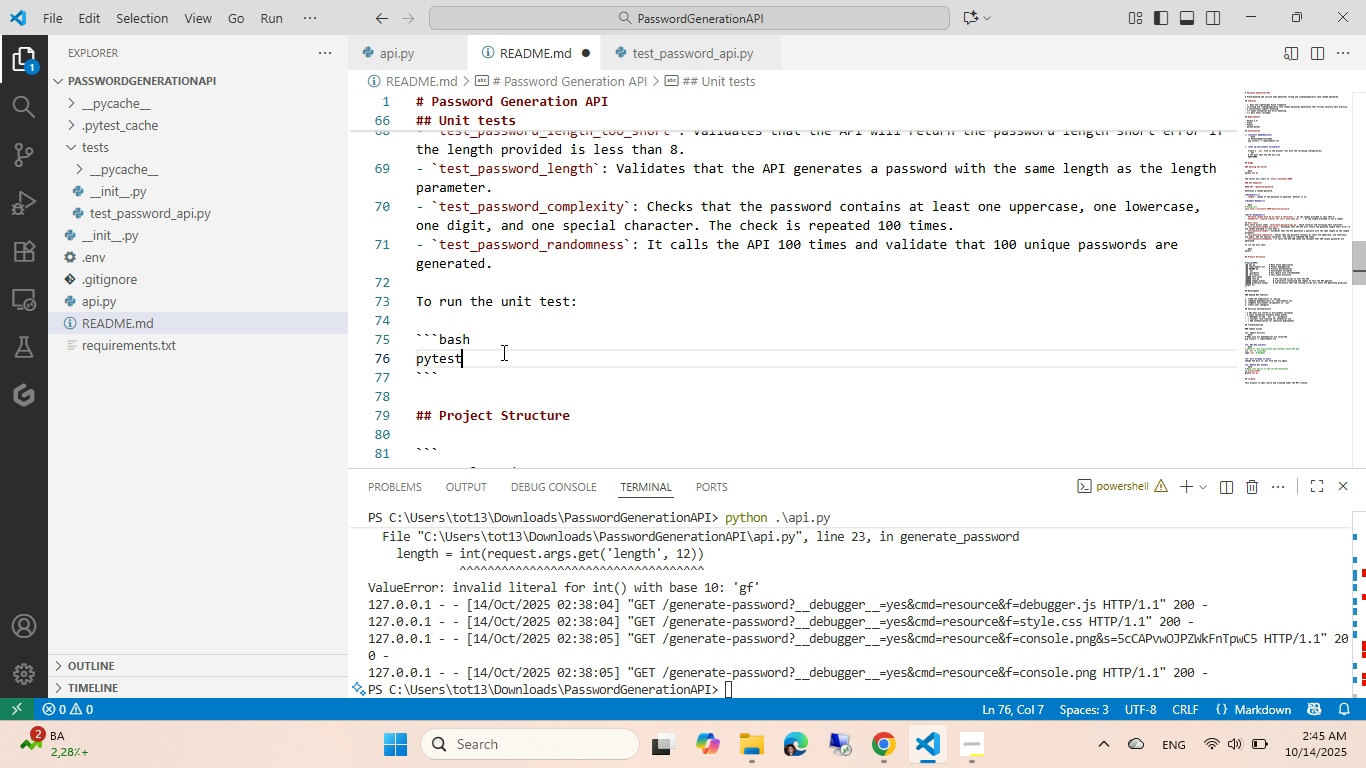 
key(Control+ControlLeft)
 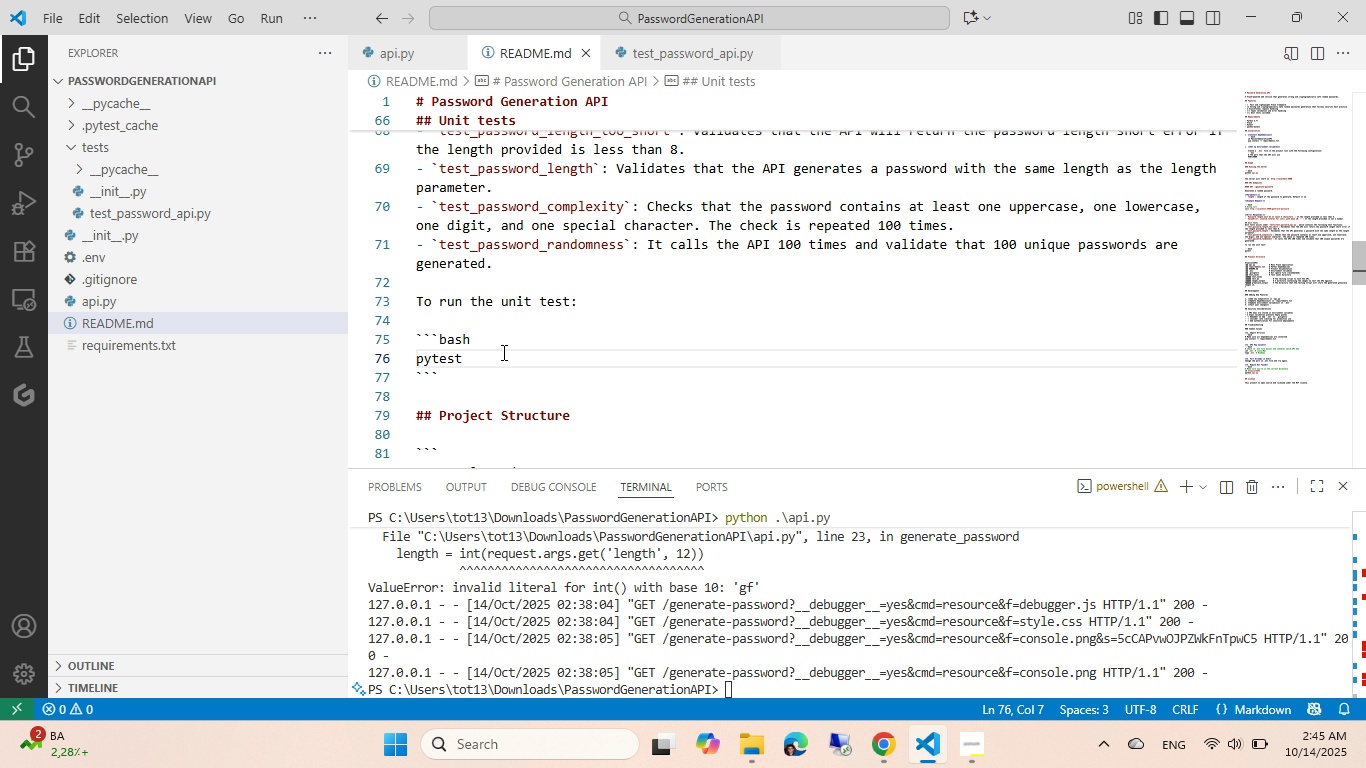 
key(Control+S)
 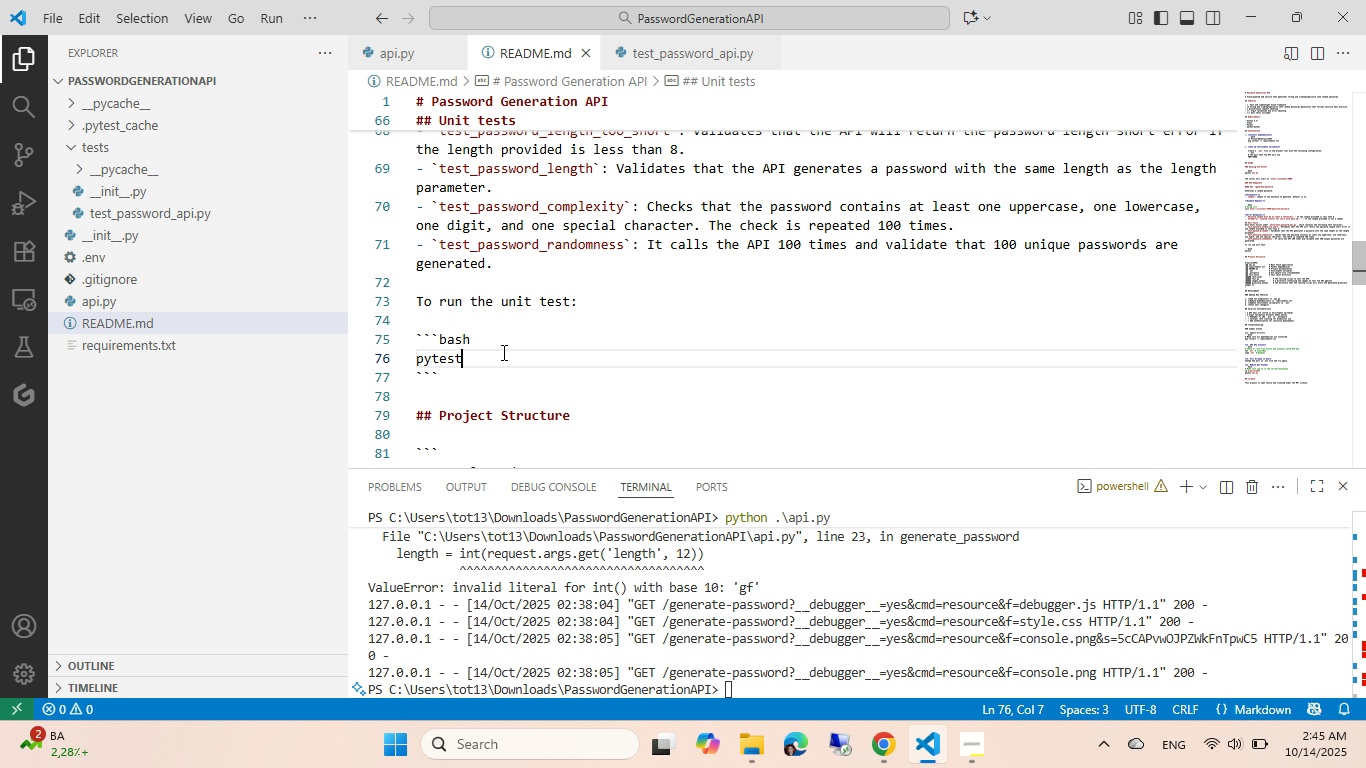 
scroll: coordinate [502, 352], scroll_direction: down, amount: 1.0
 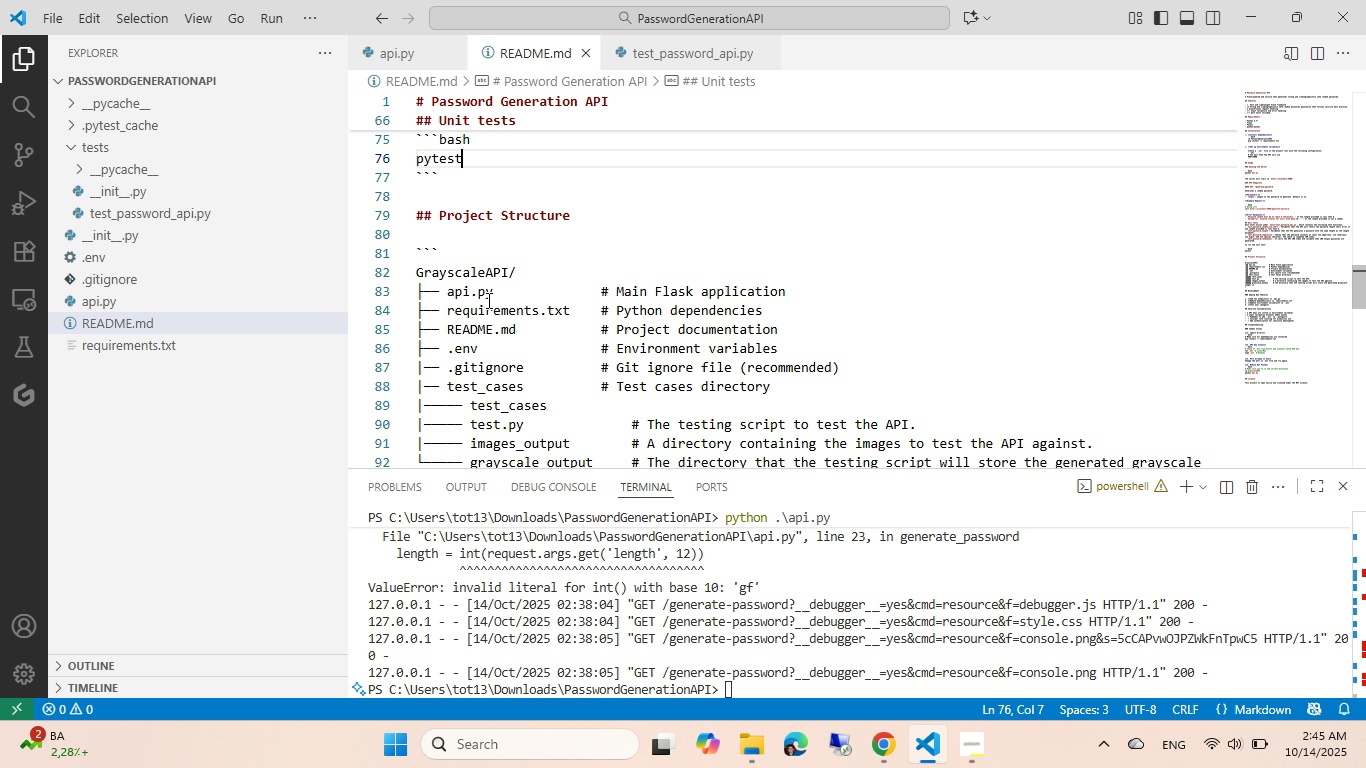 
left_click([478, 273])
 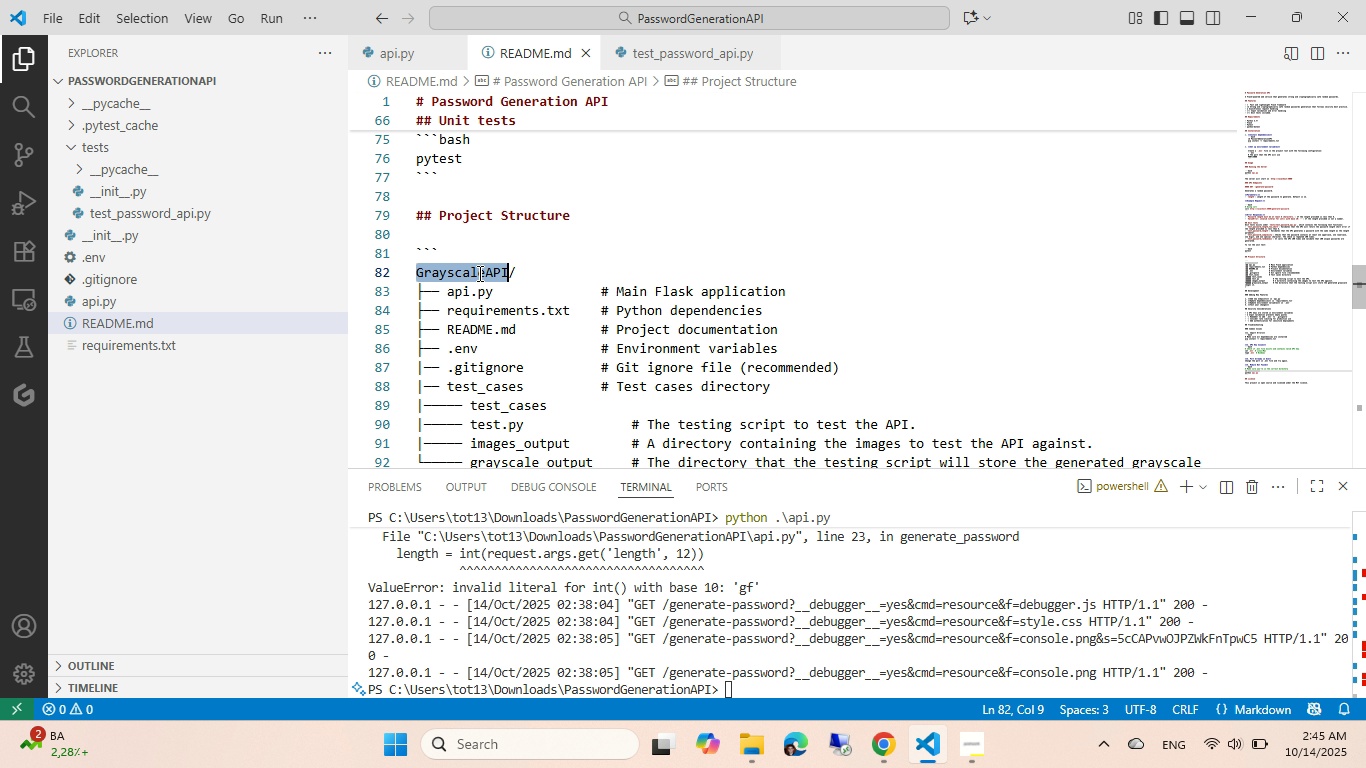 
double_click([478, 273])
 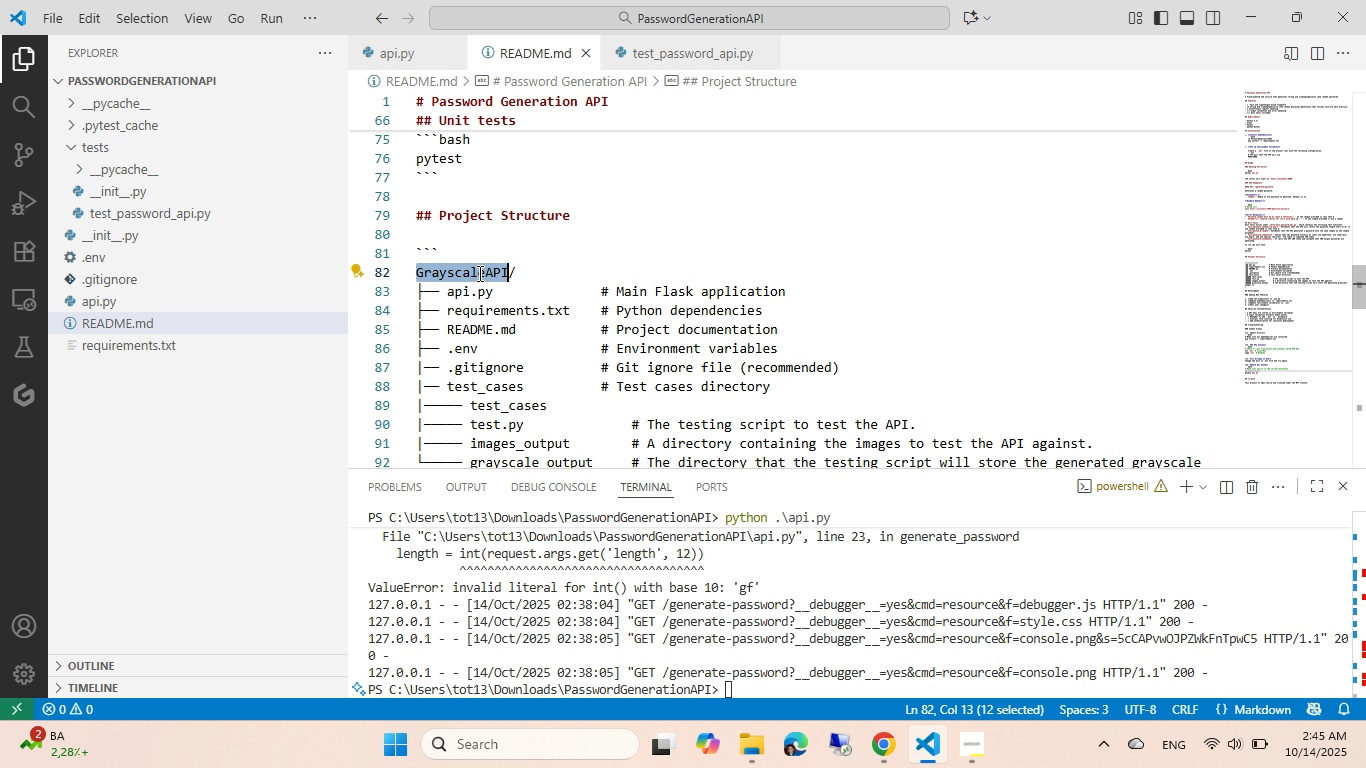 
key(Meta+V)
 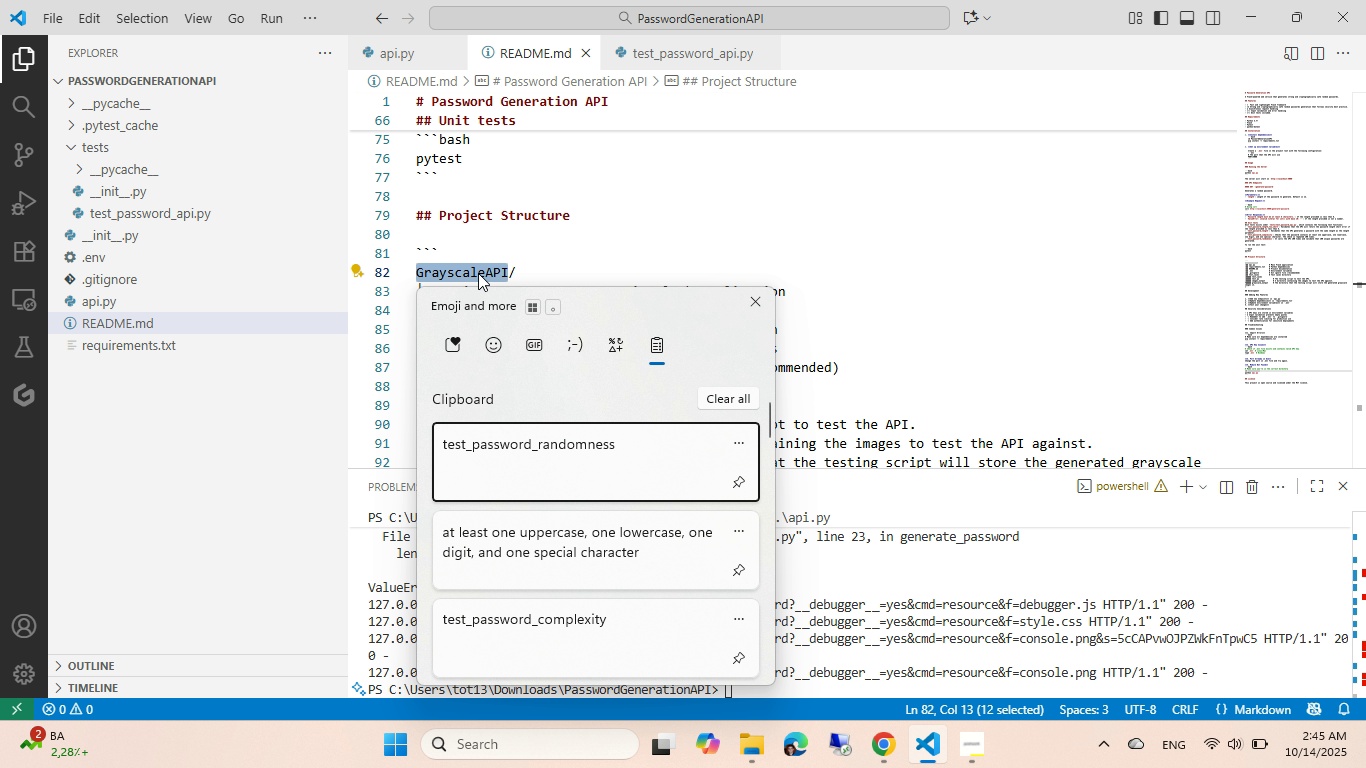 
key(ArrowDown)
 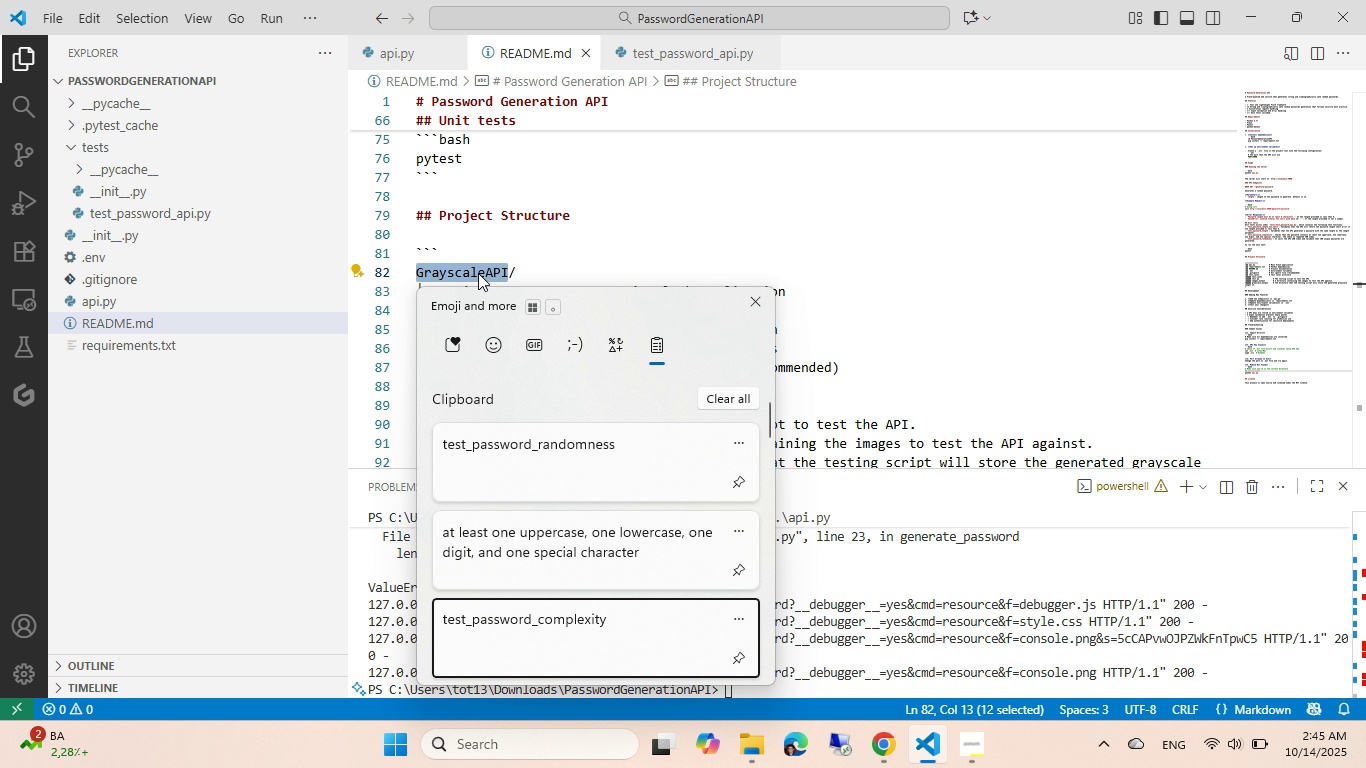 
key(ArrowDown)
 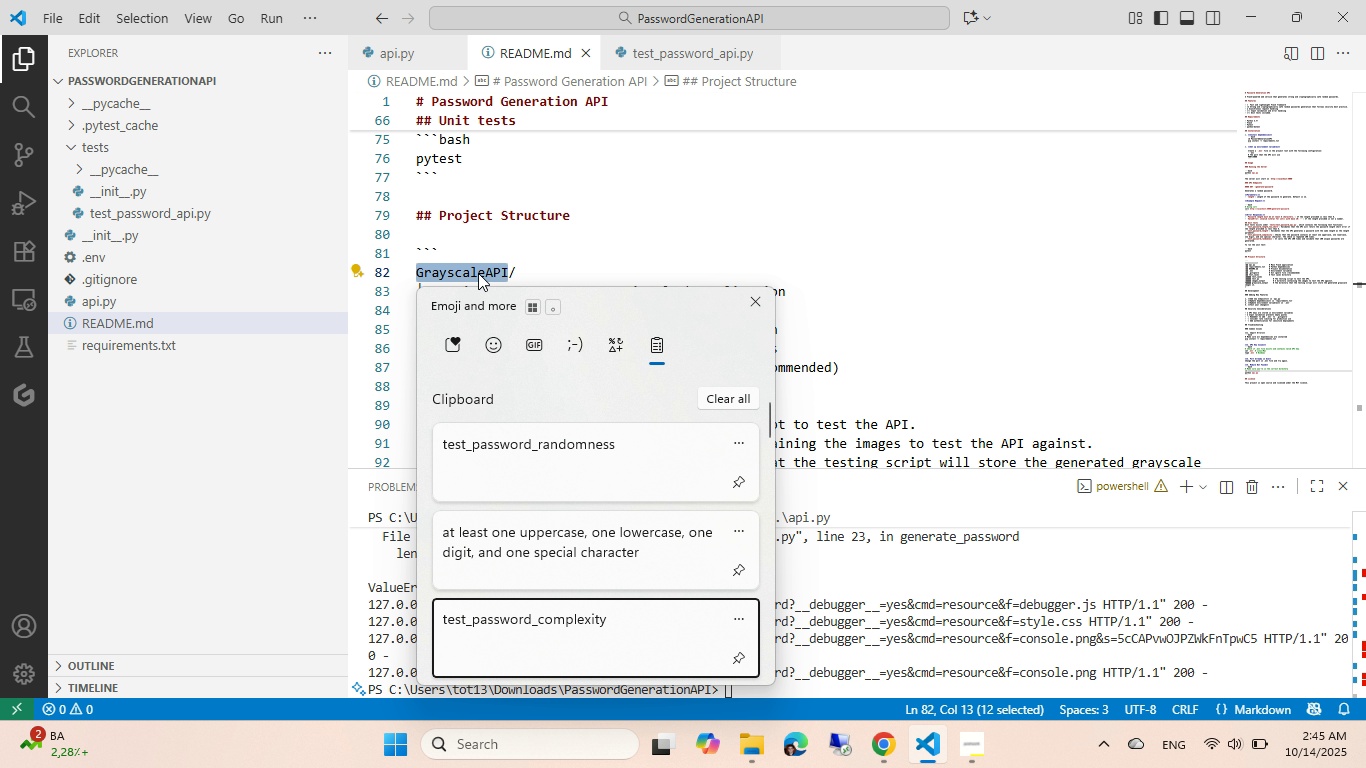 
key(ArrowDown)
 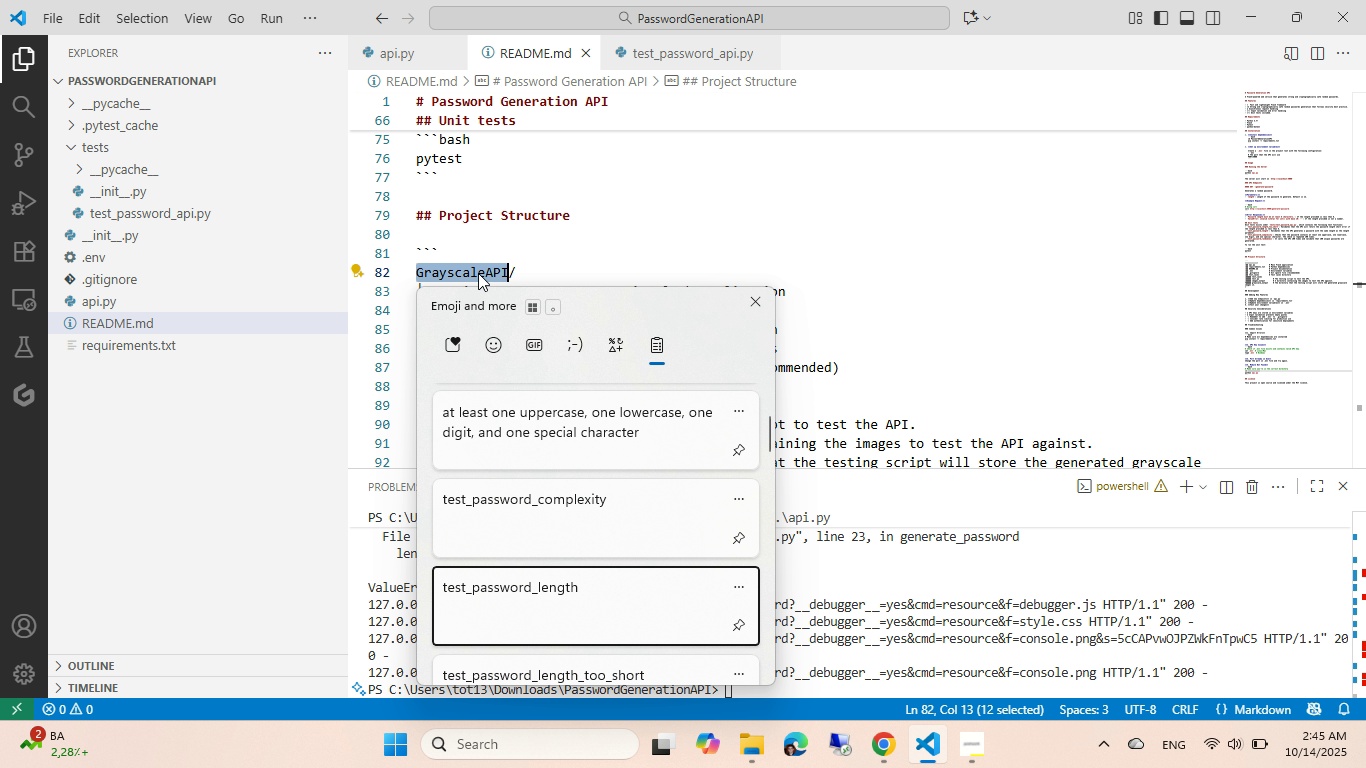 
key(ArrowDown)
 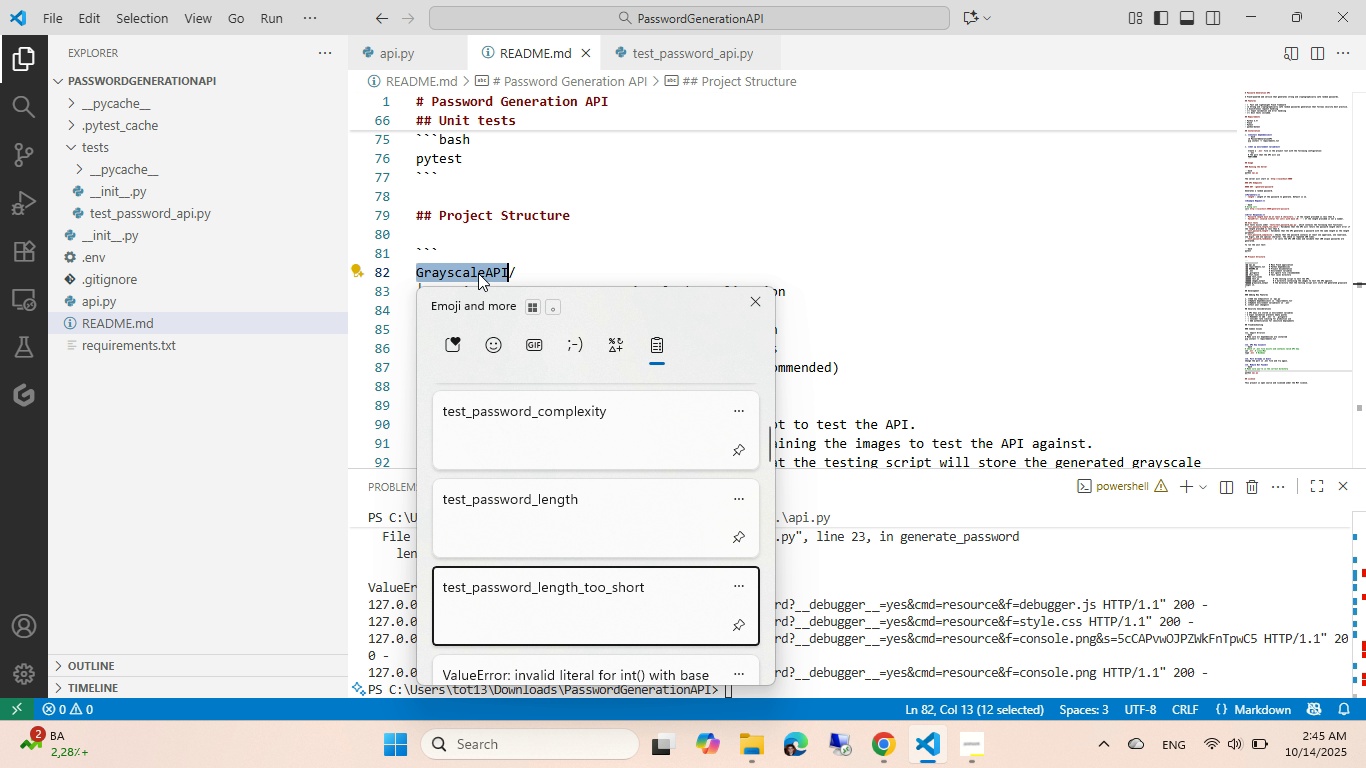 
key(ArrowDown)
 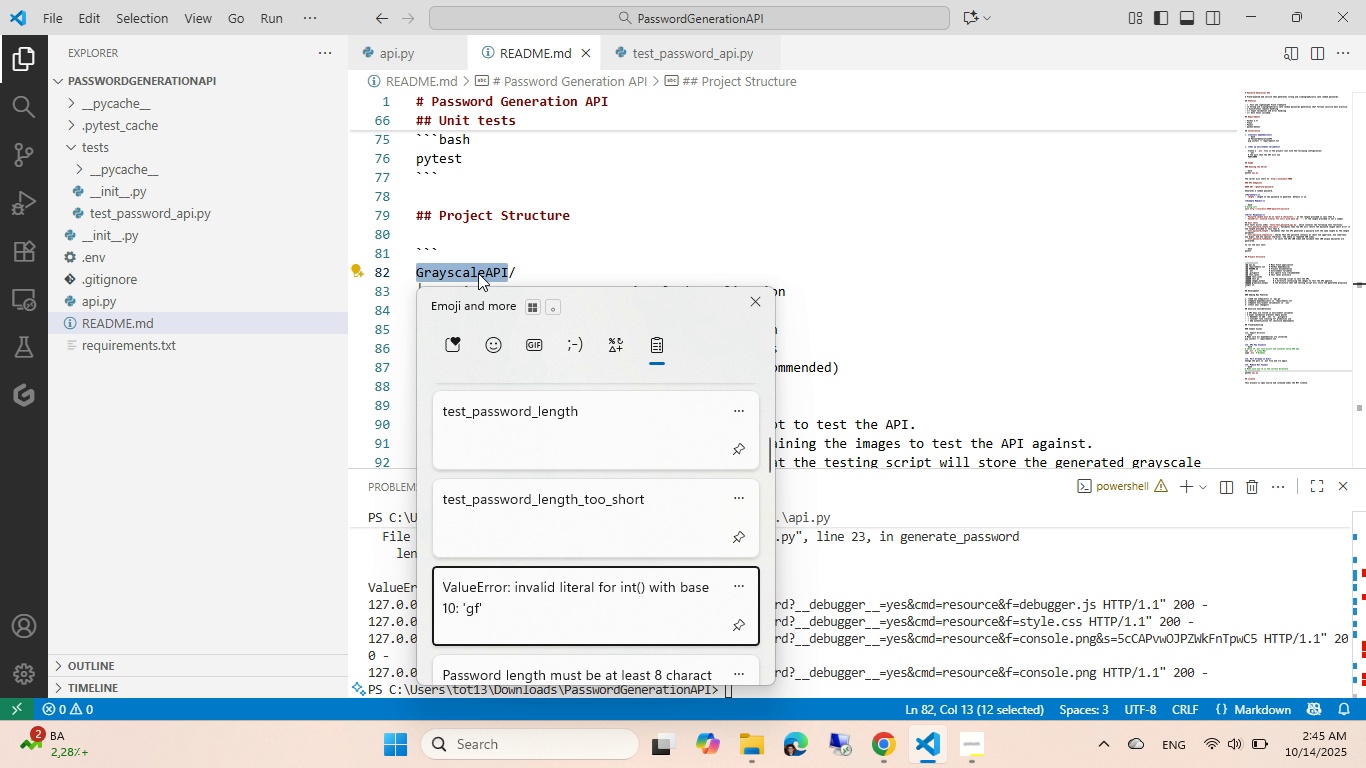 
key(ArrowDown)
 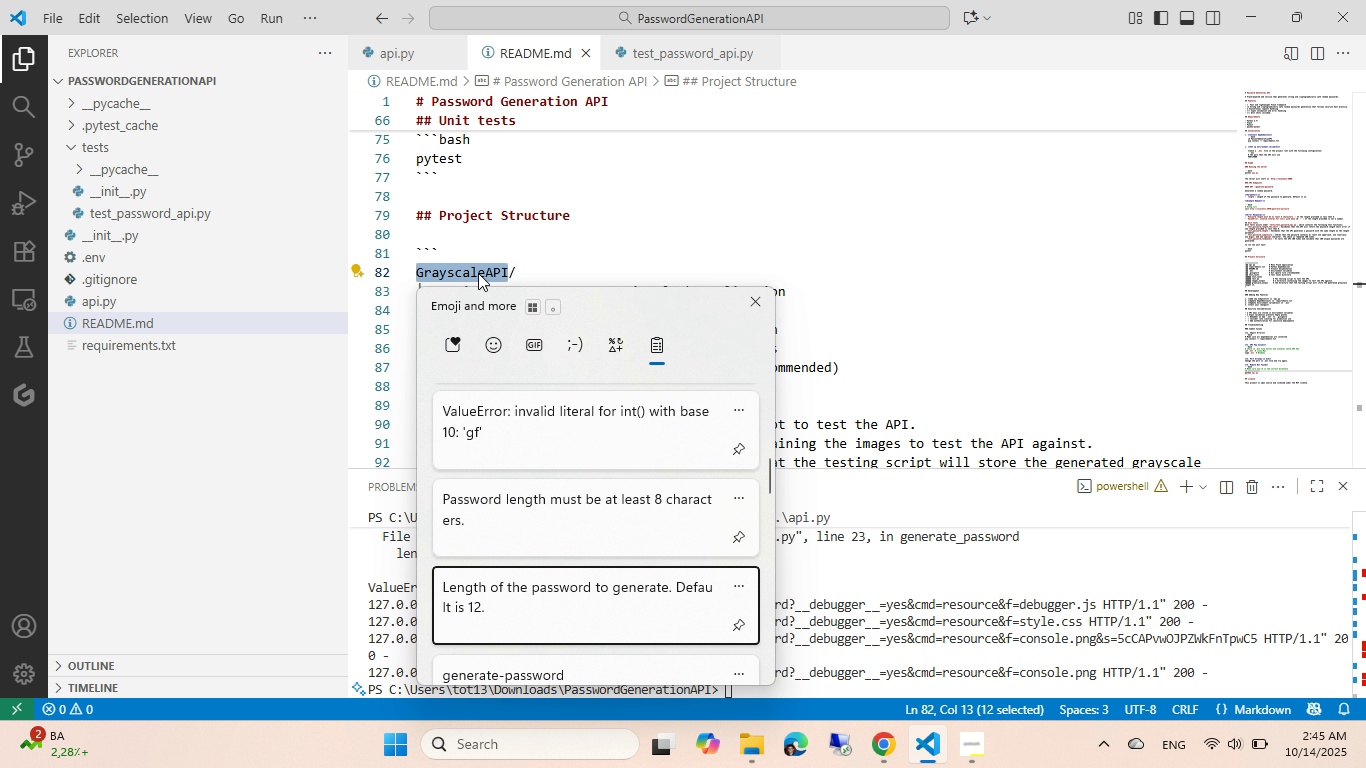 
key(ArrowDown)
 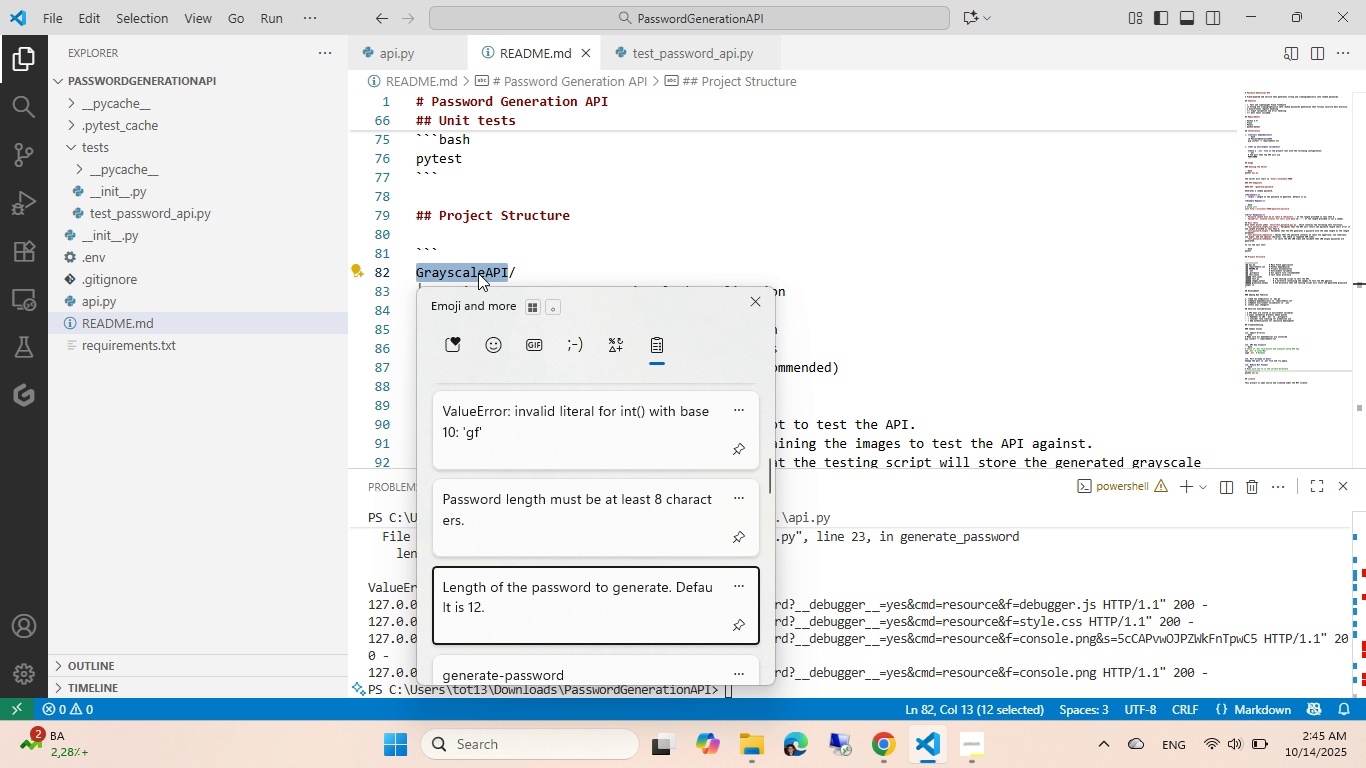 
key(ArrowDown)
 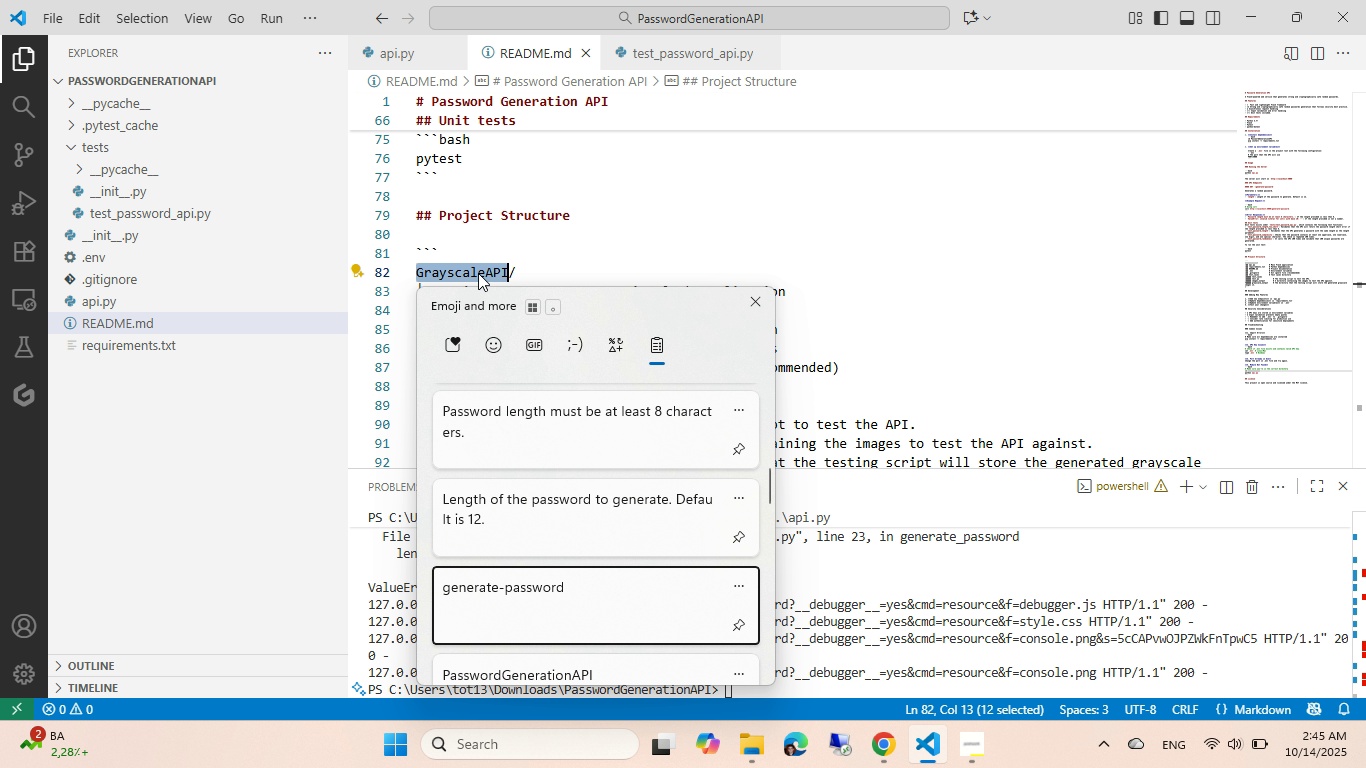 
key(ArrowDown)
 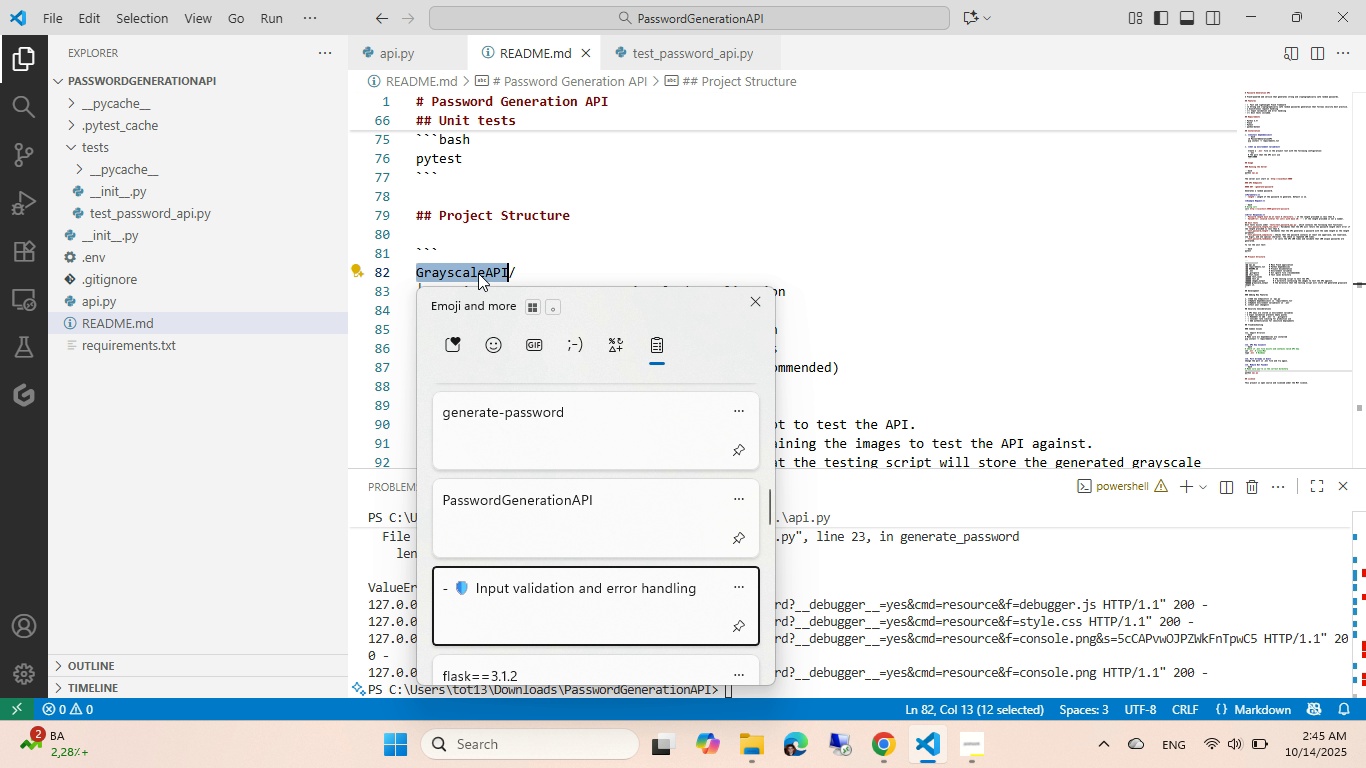 
key(ArrowDown)
 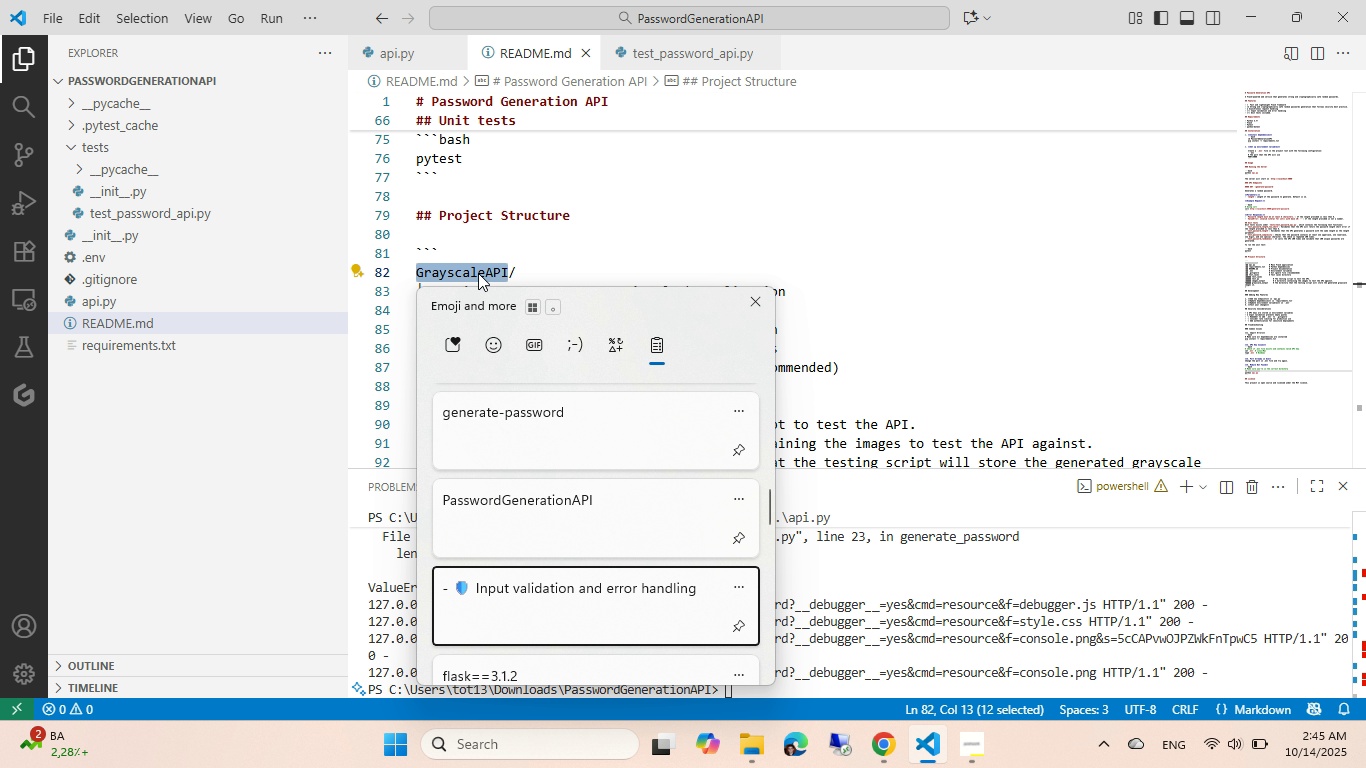 
key(ArrowUp)
 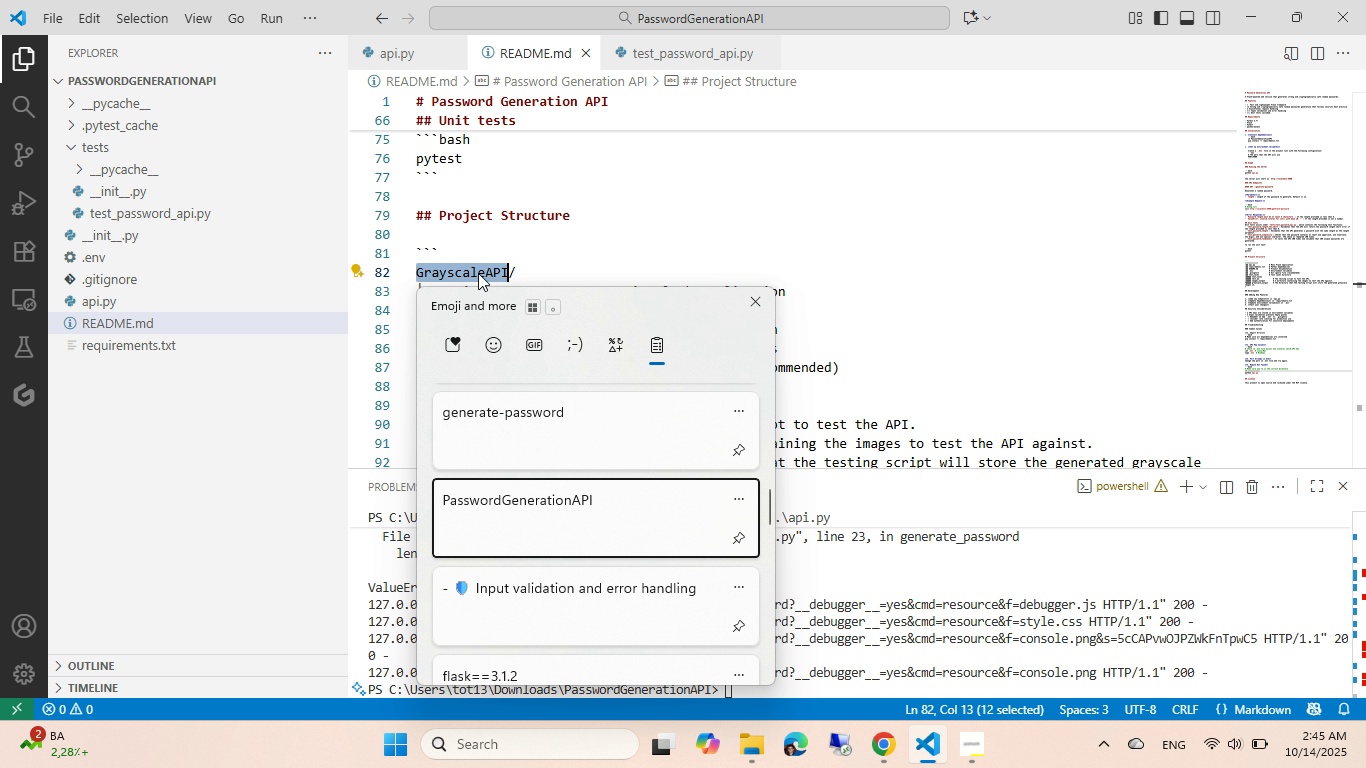 
key(NumpadEnter)
 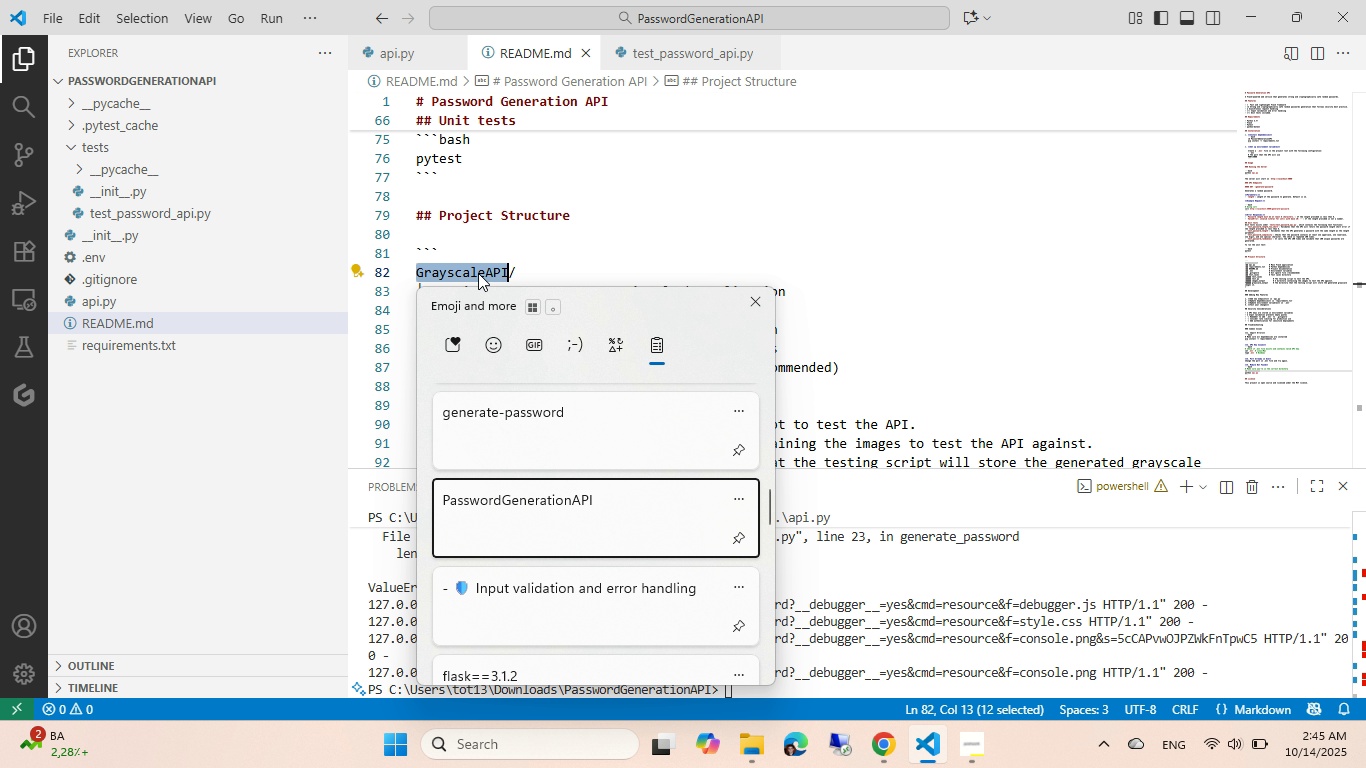 
key(Control+ControlLeft)
 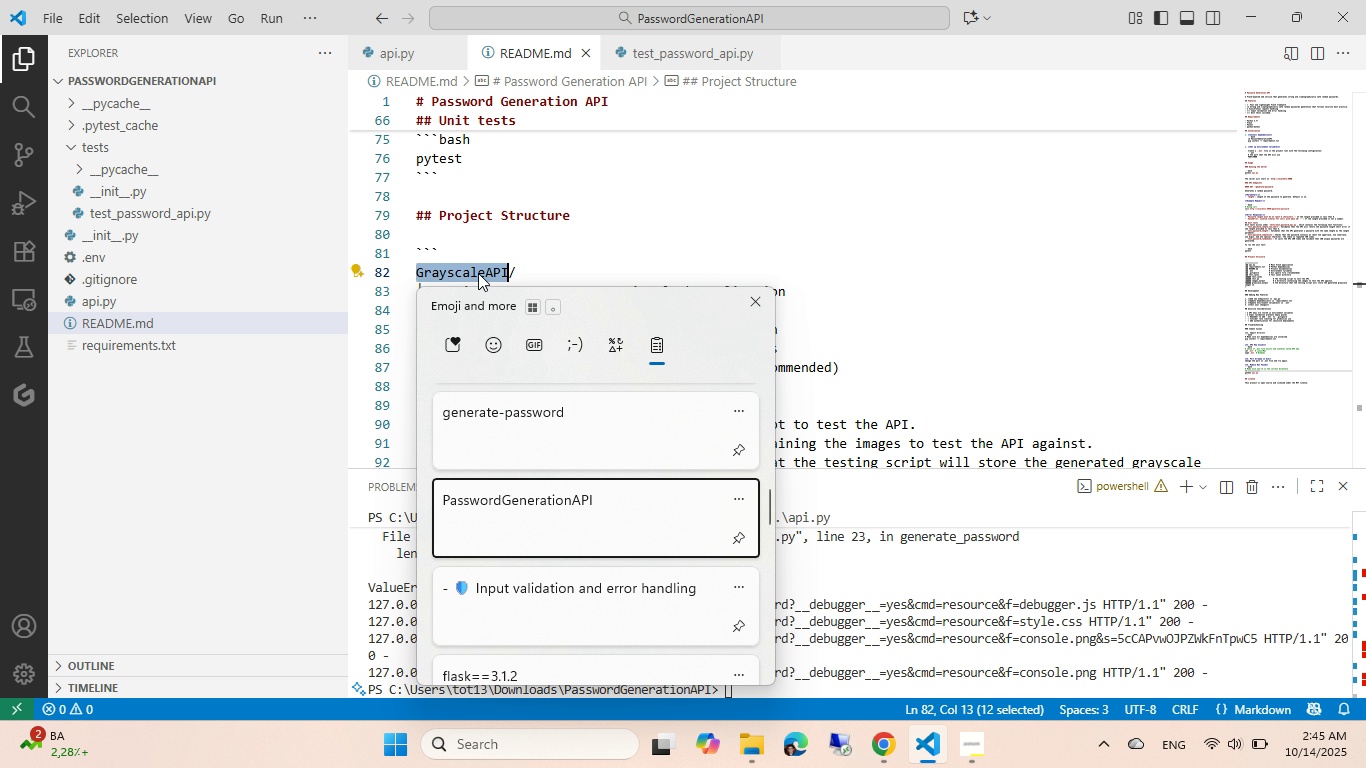 
key(Control+V)
 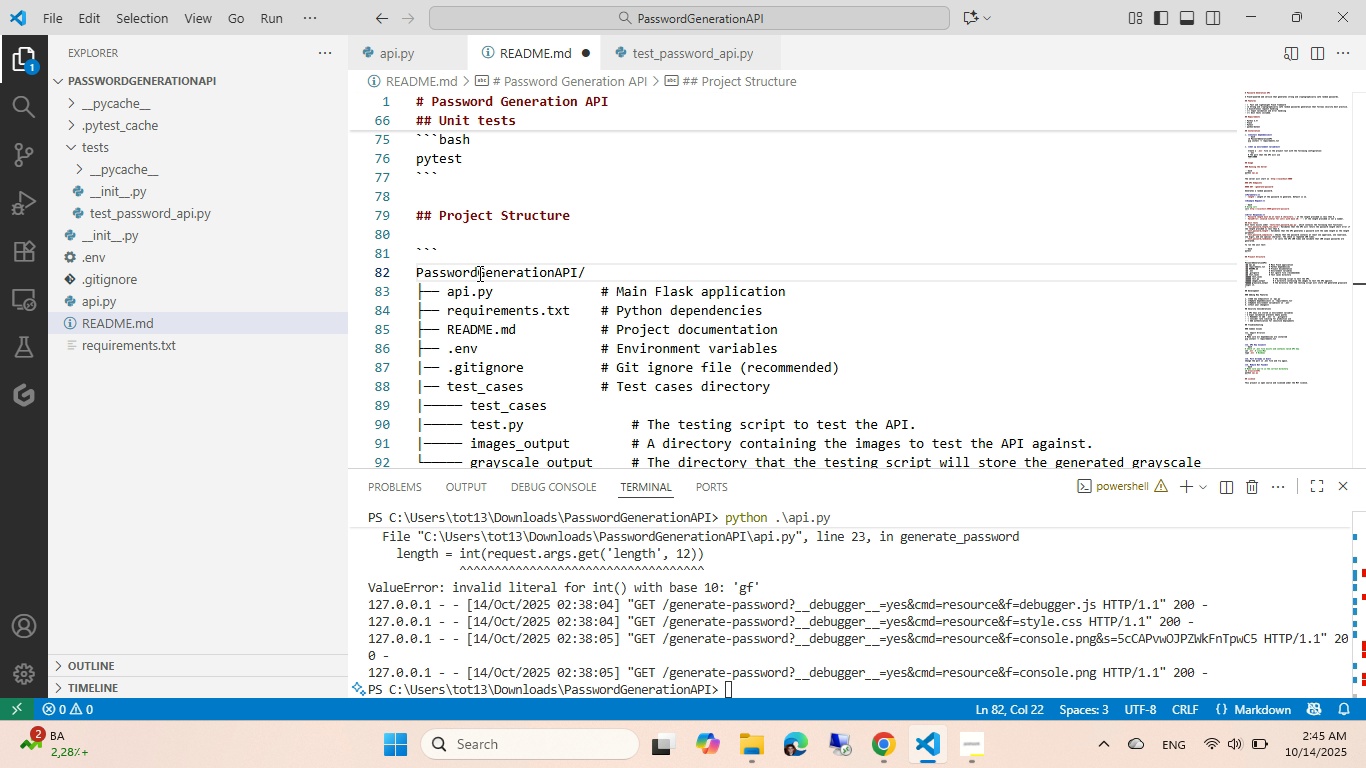 
scroll: coordinate [478, 273], scroll_direction: down, amount: 1.0
 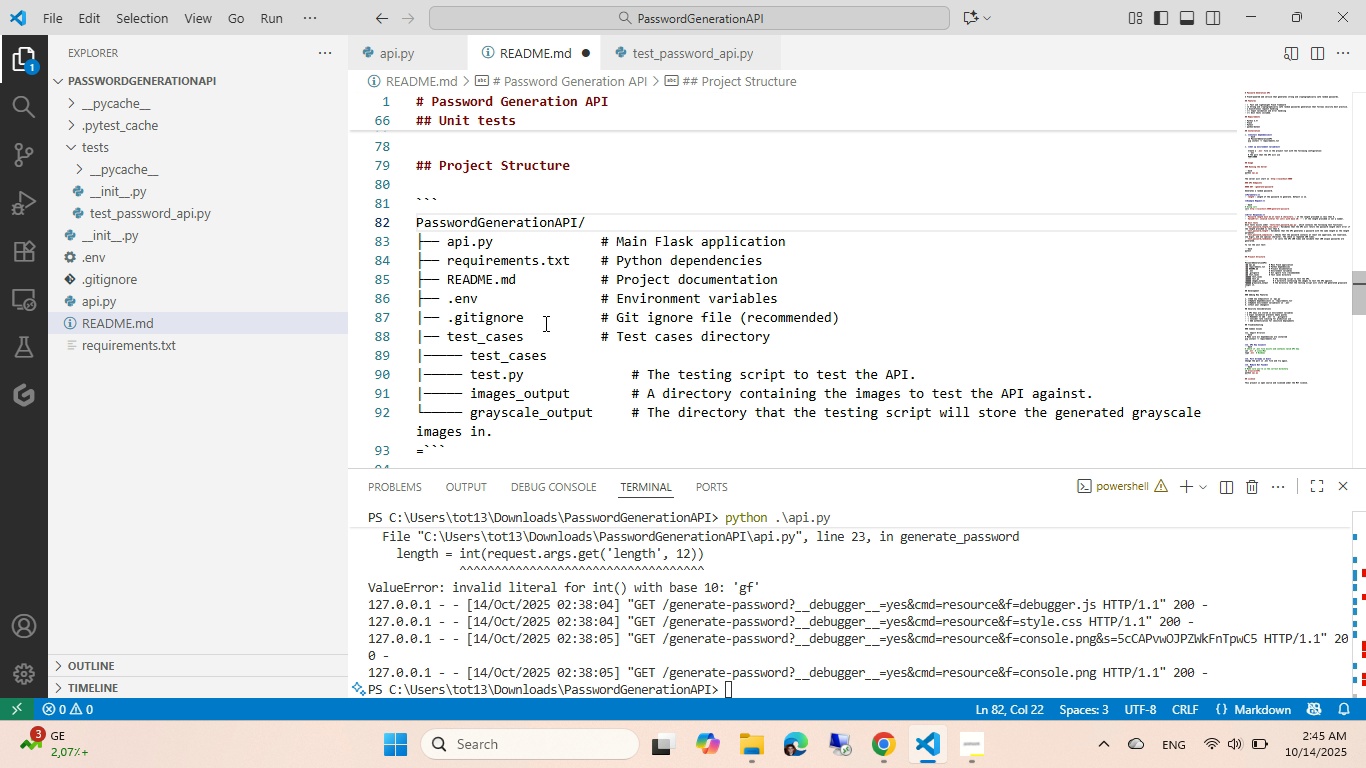 
wait(6.54)
 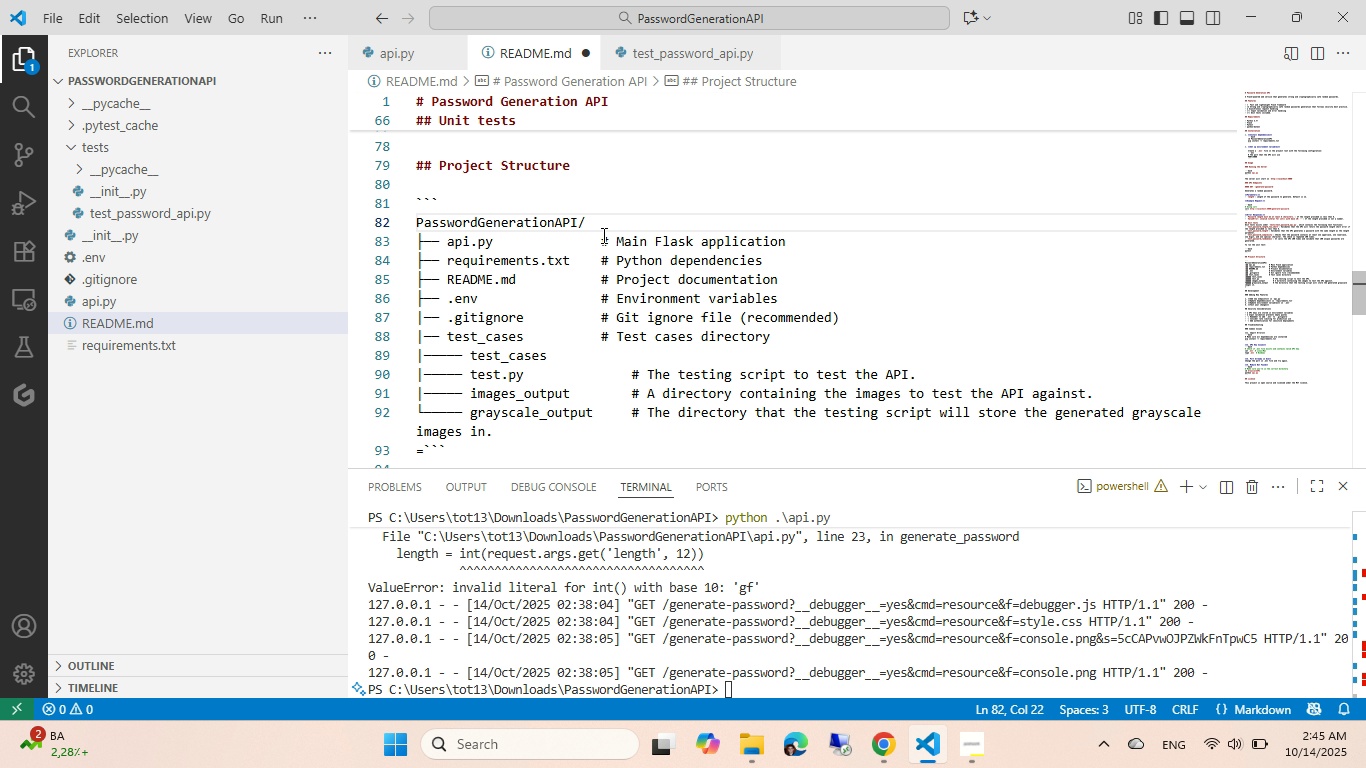 
left_click([531, 336])
 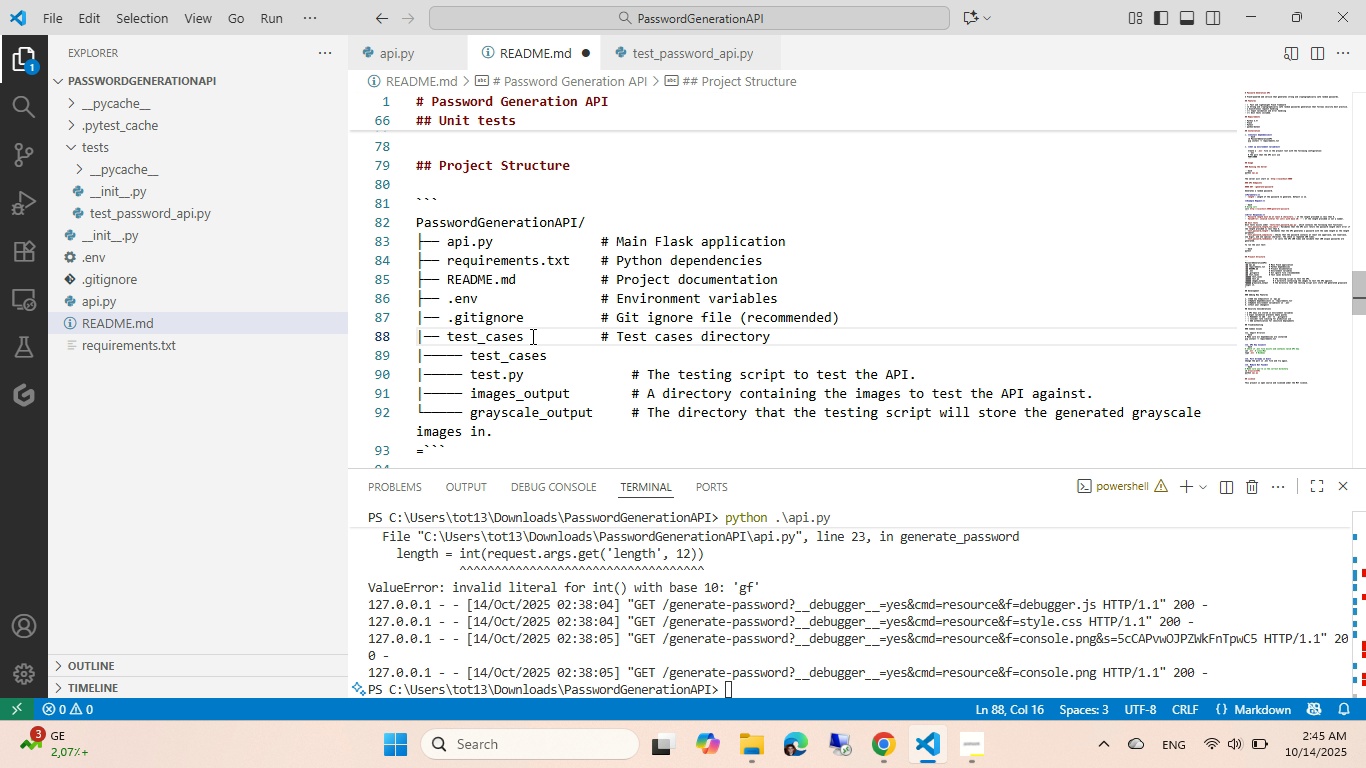 
key(ArrowLeft)
 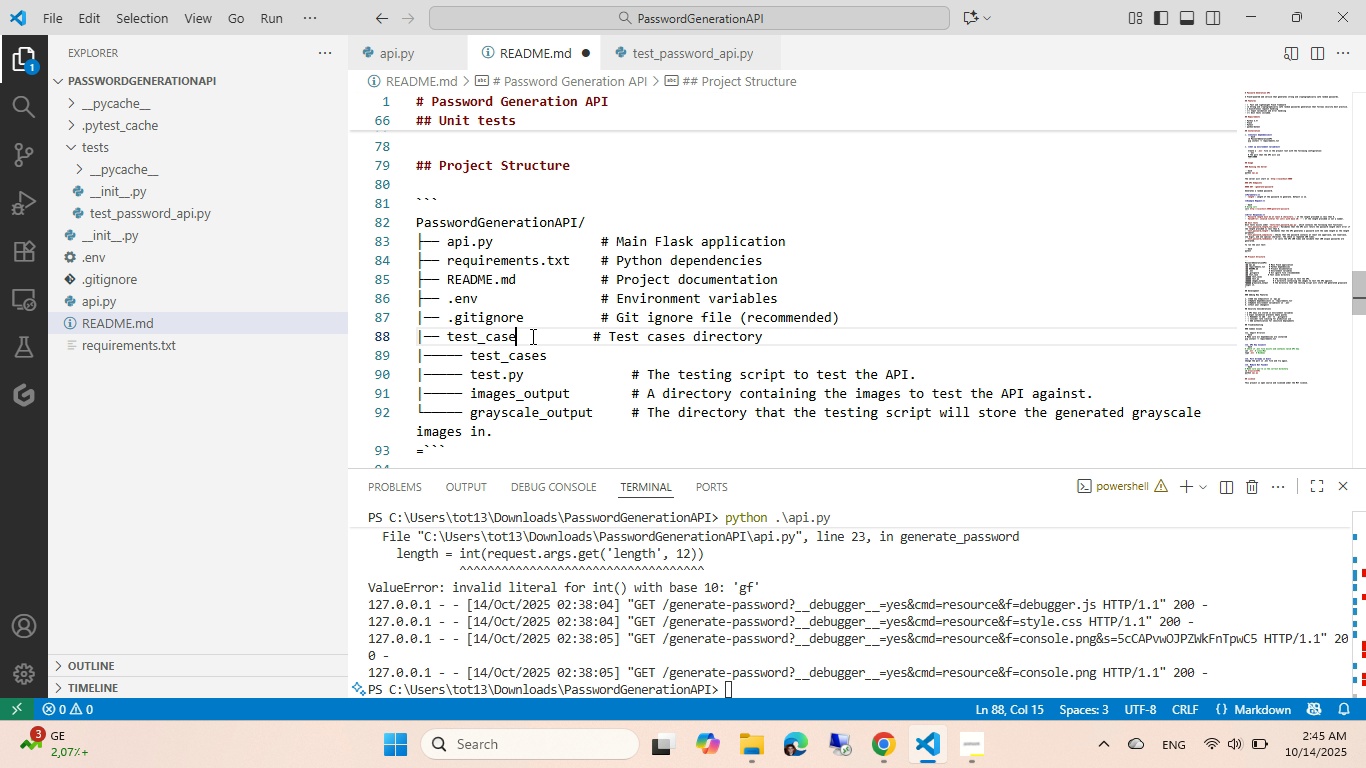 
key(Backspace)
 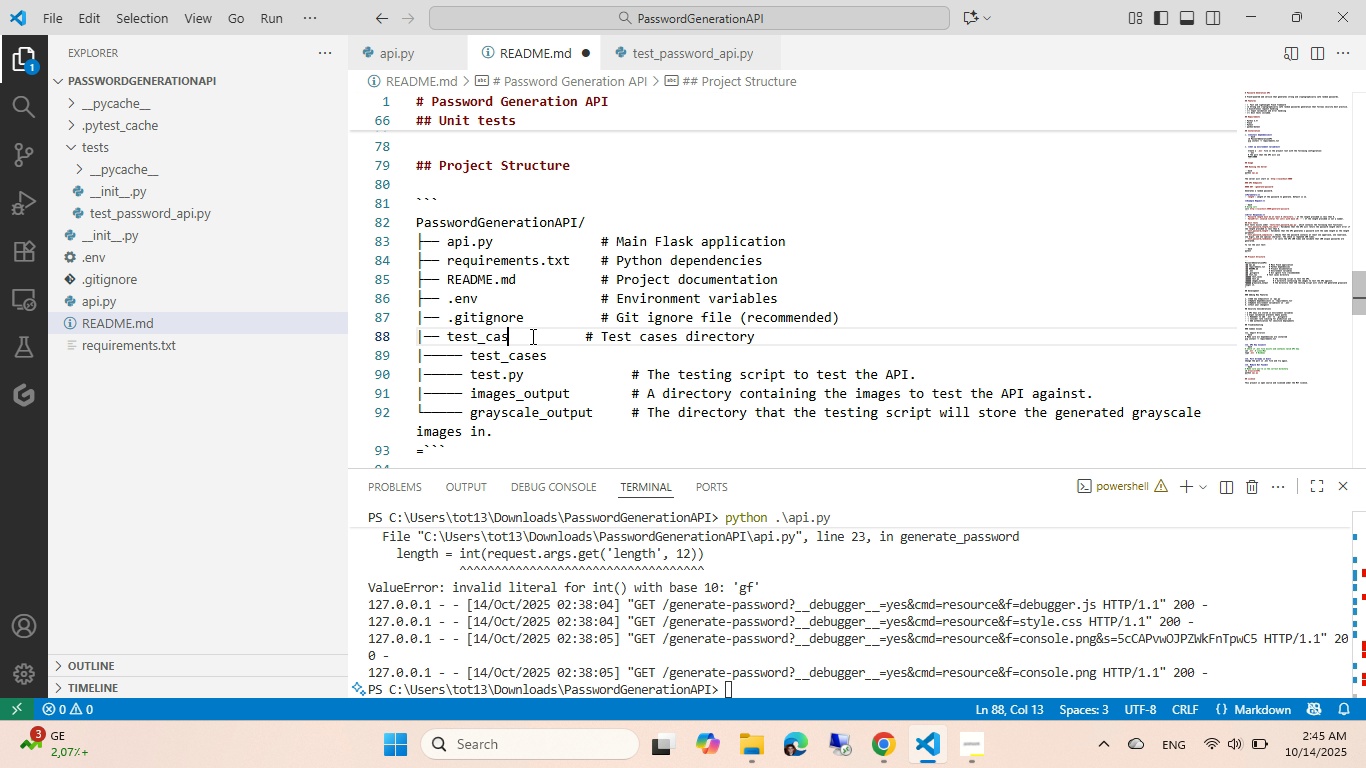 
key(Backspace)
 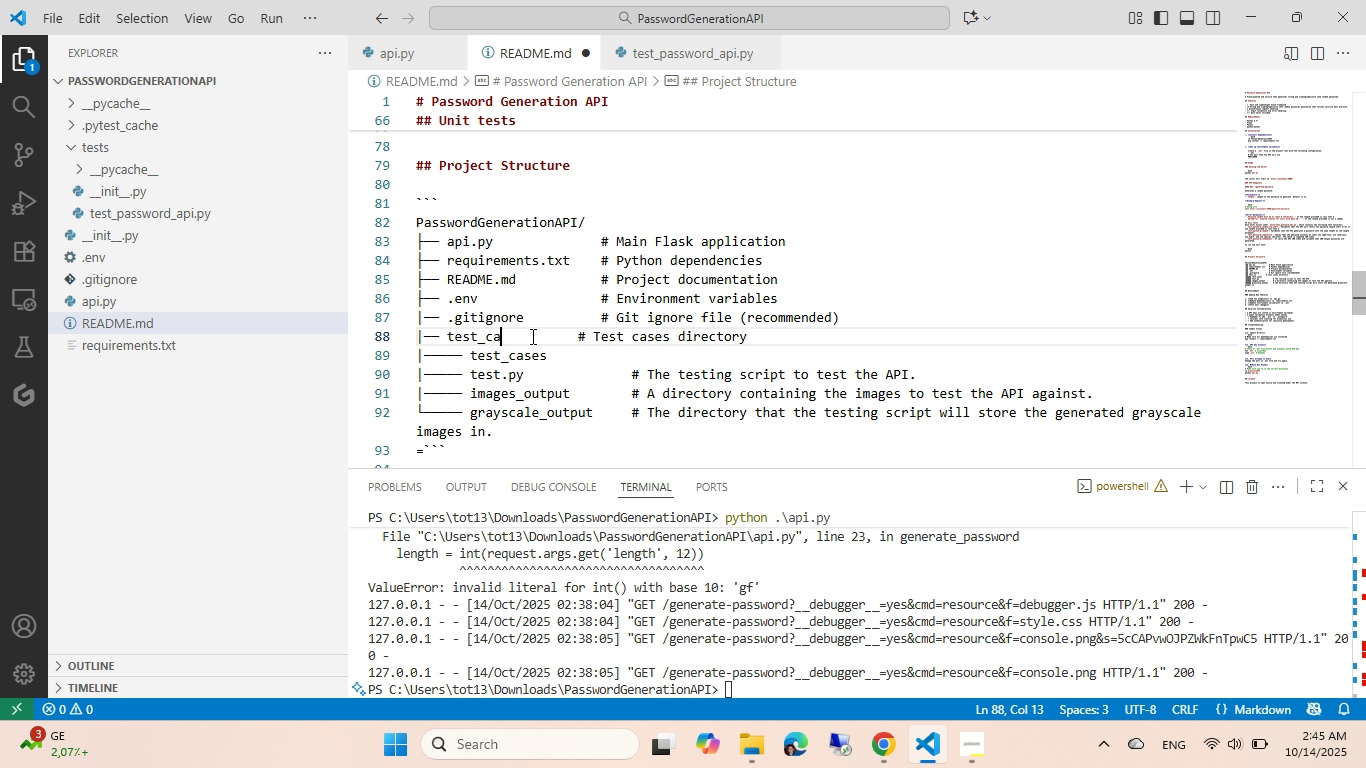 
key(Backspace)
 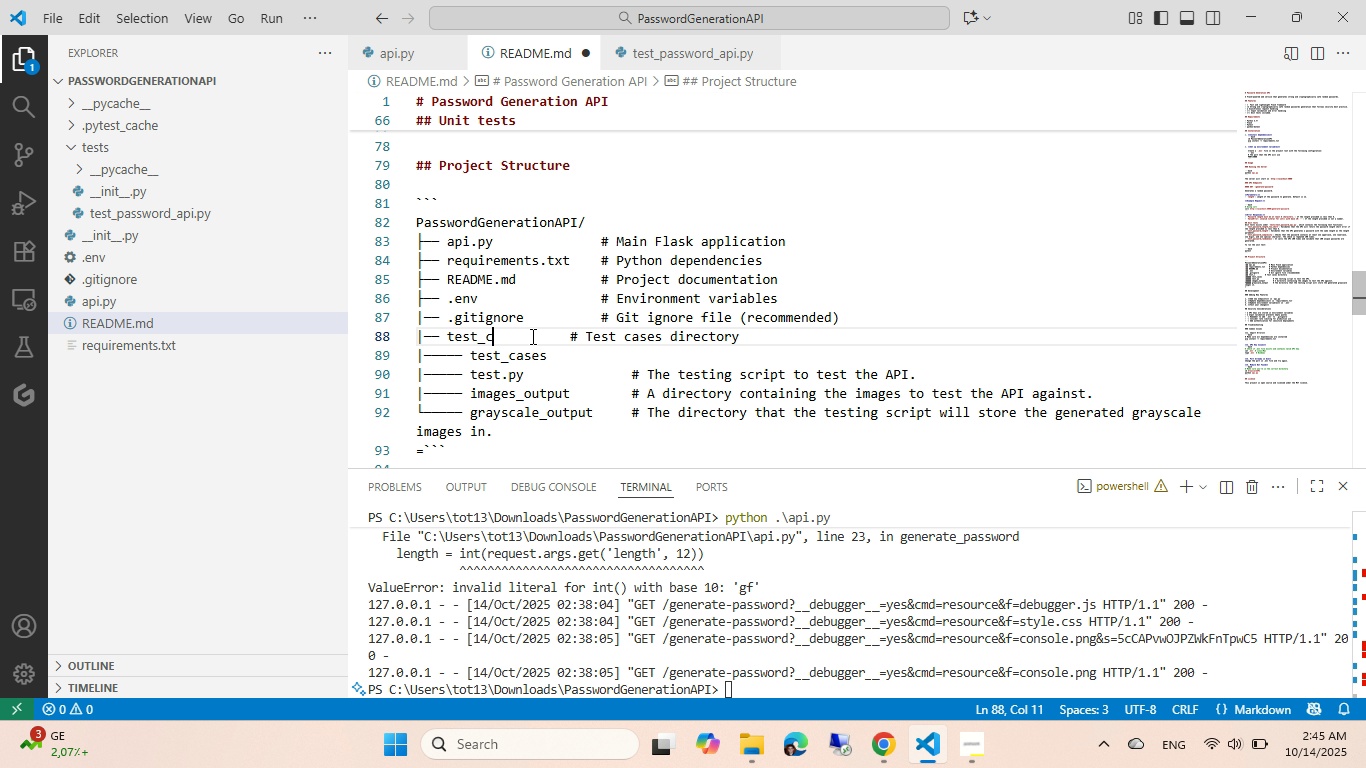 
key(Backspace)
 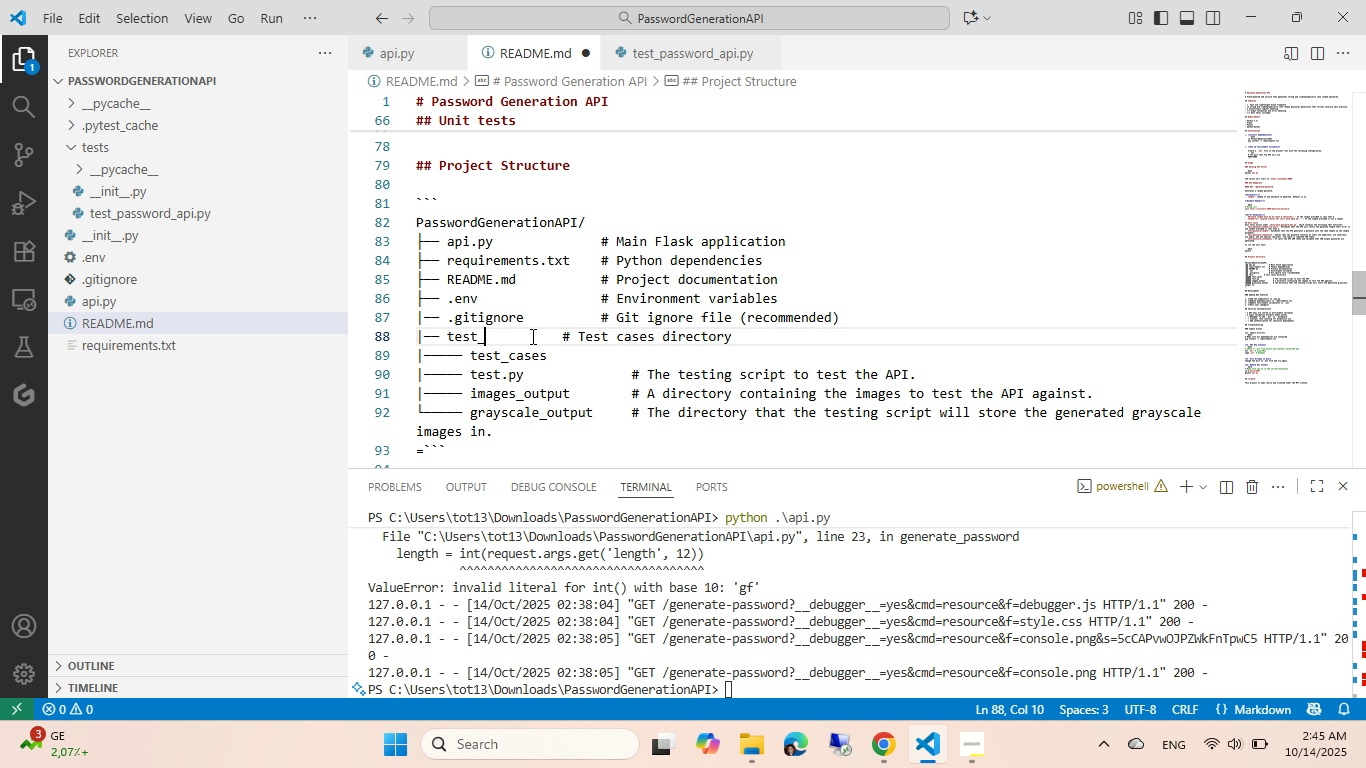 
key(Backspace)
 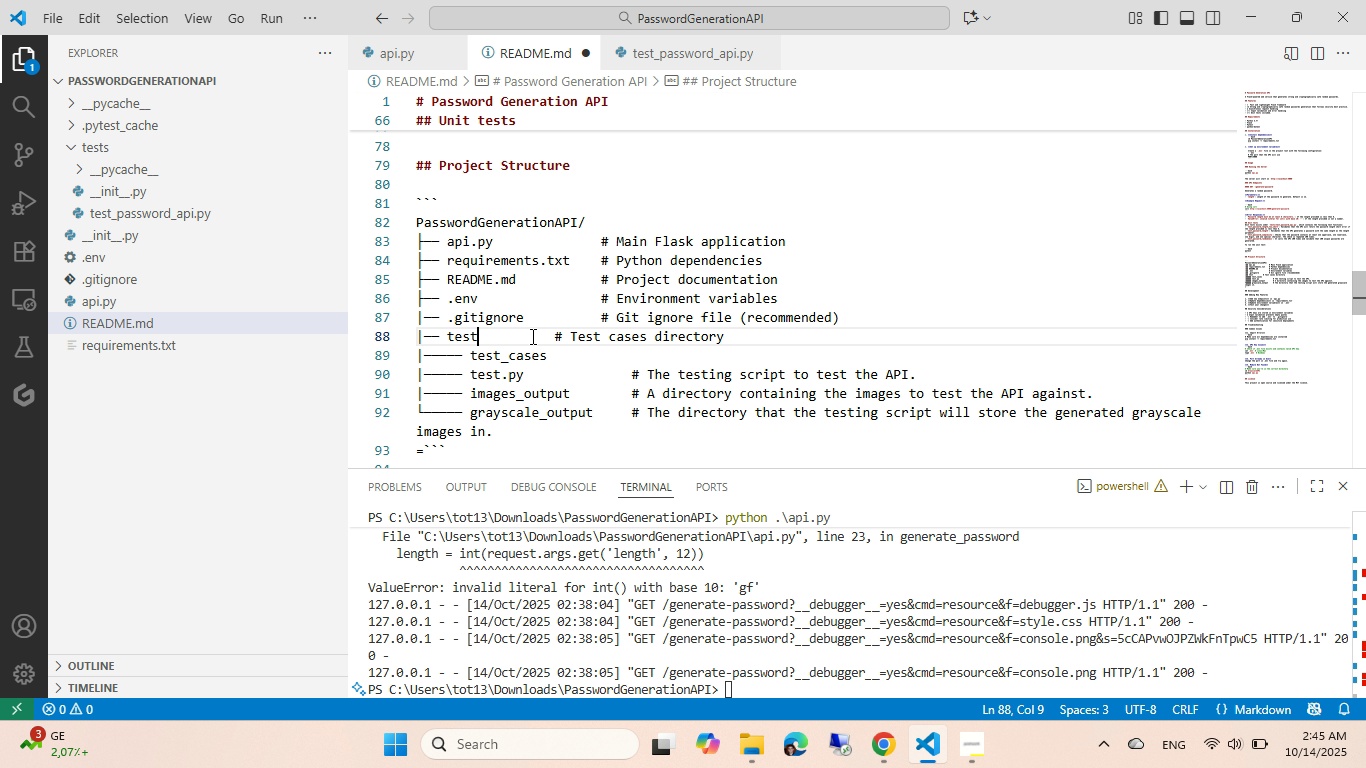 
key(Backspace)
 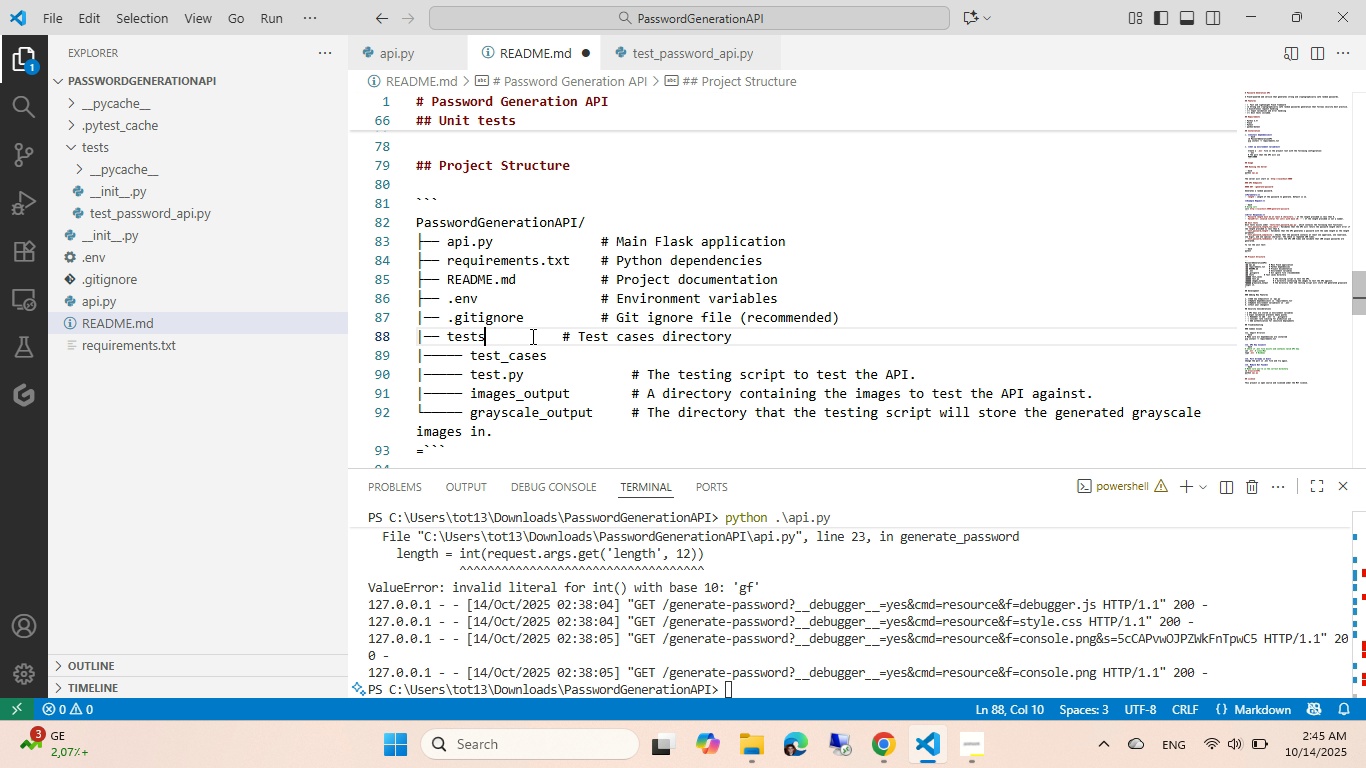 
key(S)
 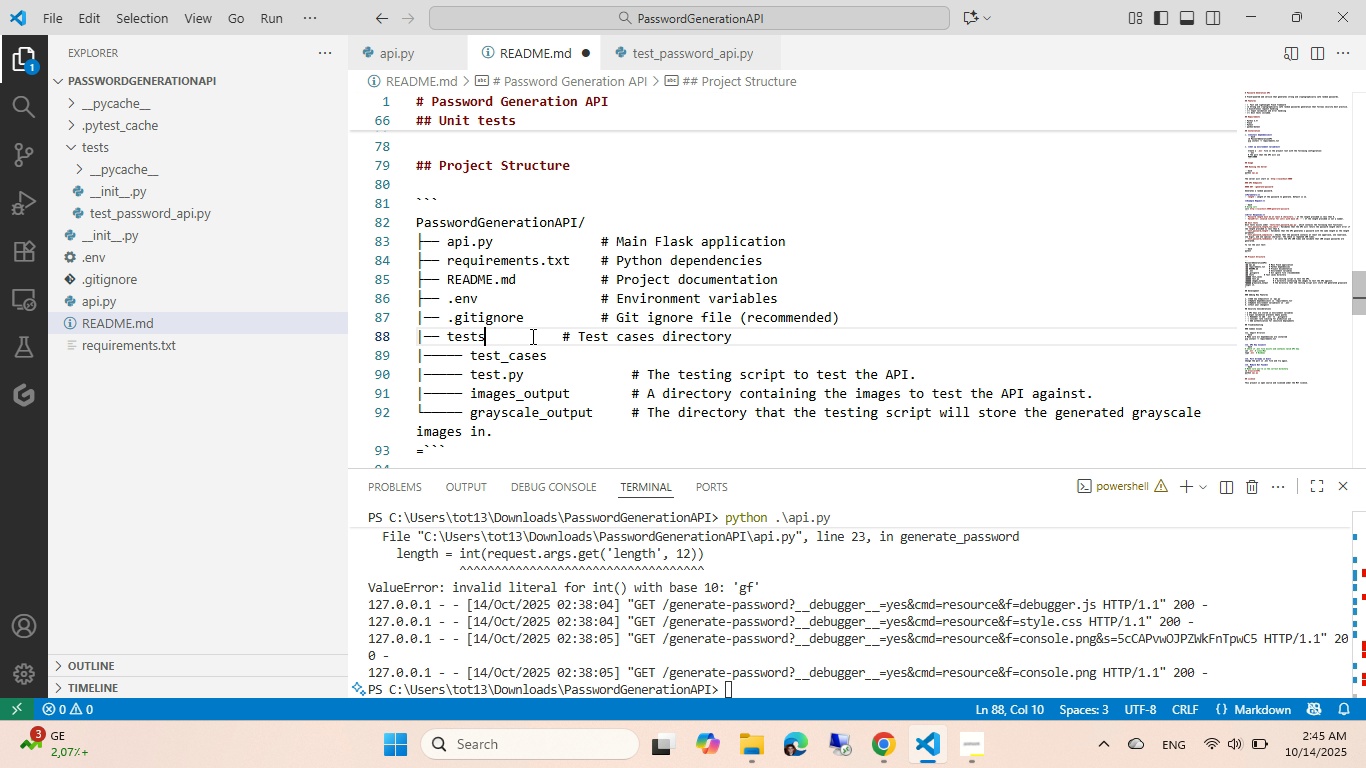 
hold_key(key=ArrowRight, duration=0.88)
 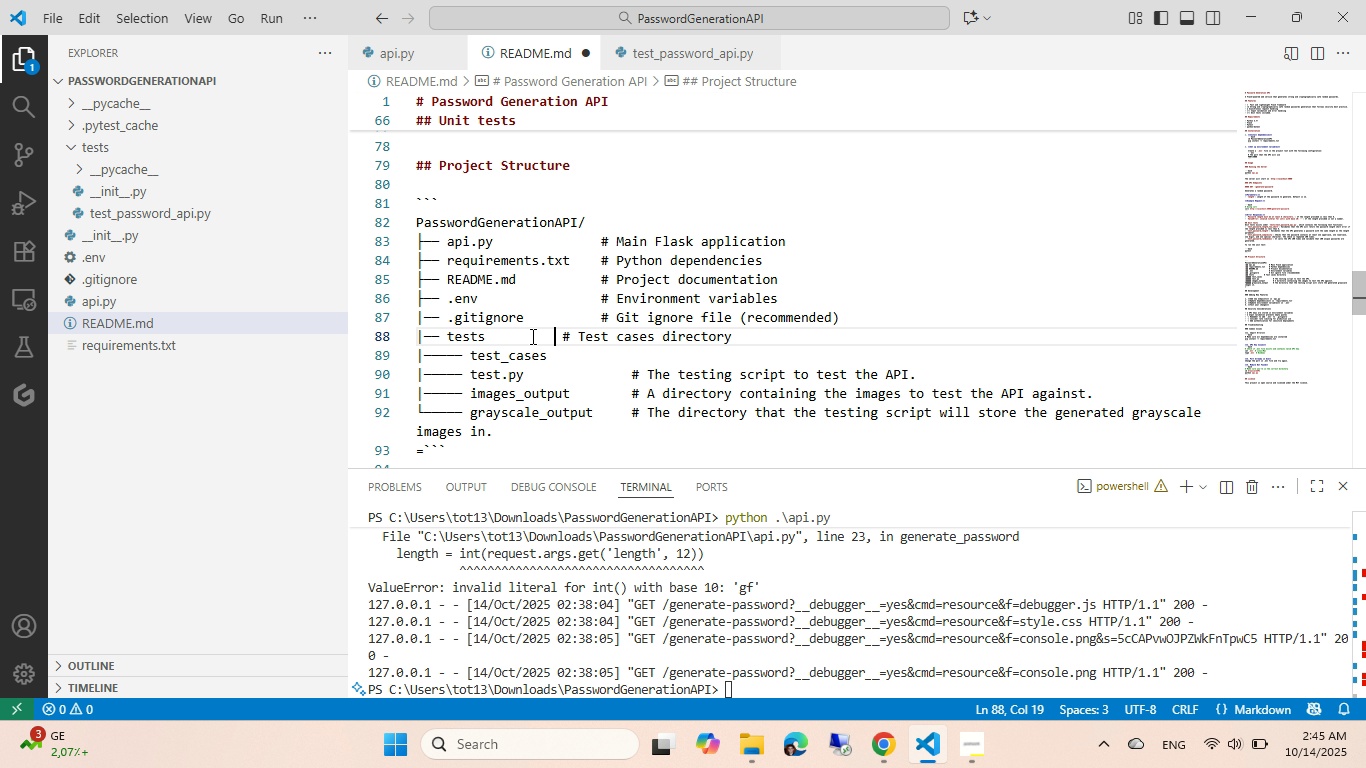 
key(ArrowRight)
 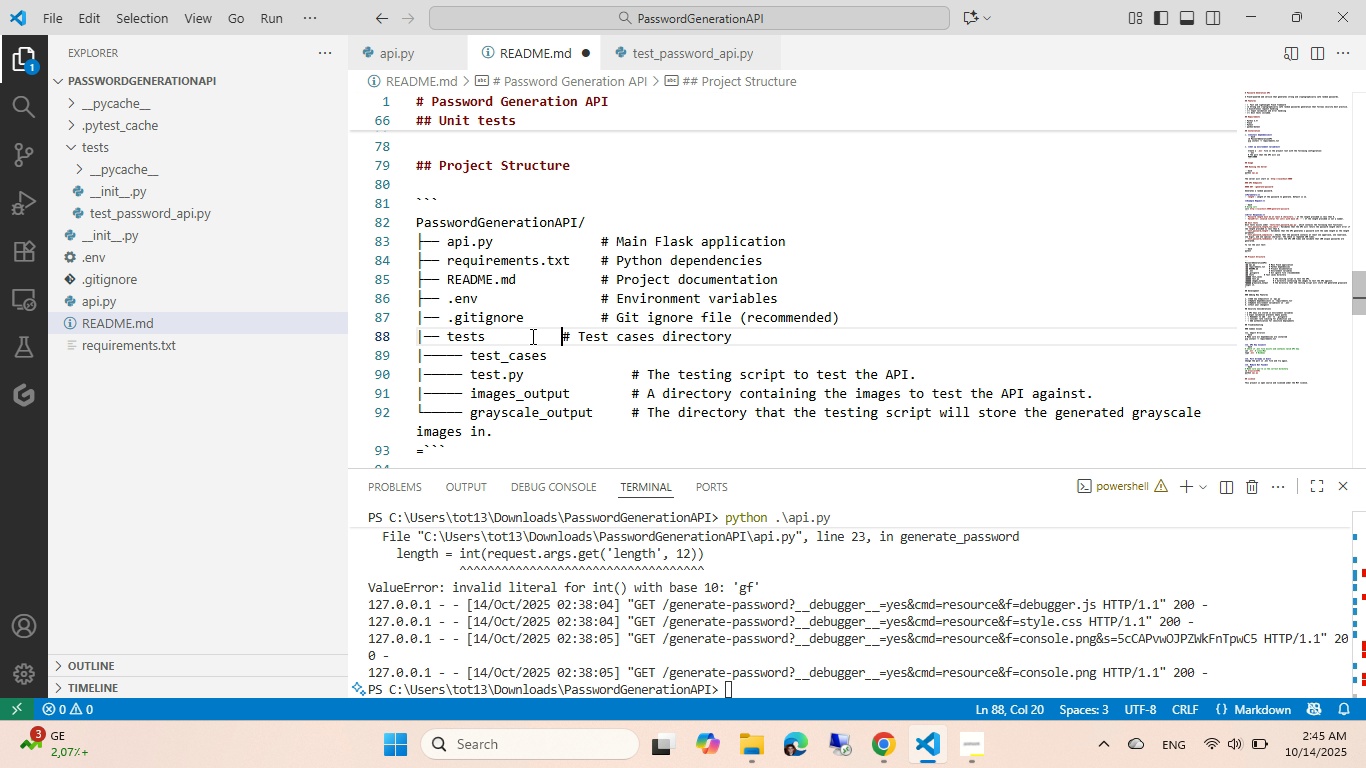 
key(ArrowRight)
 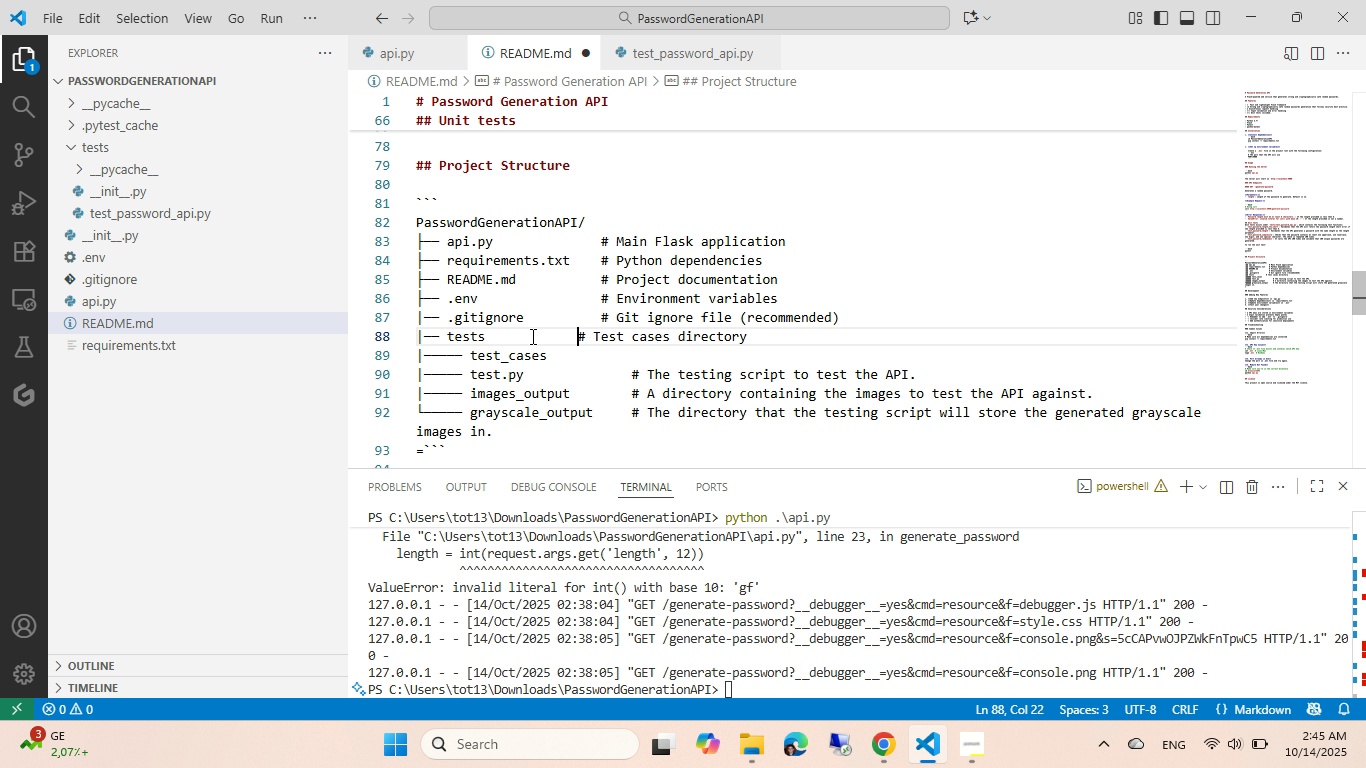 
key(Tab)
 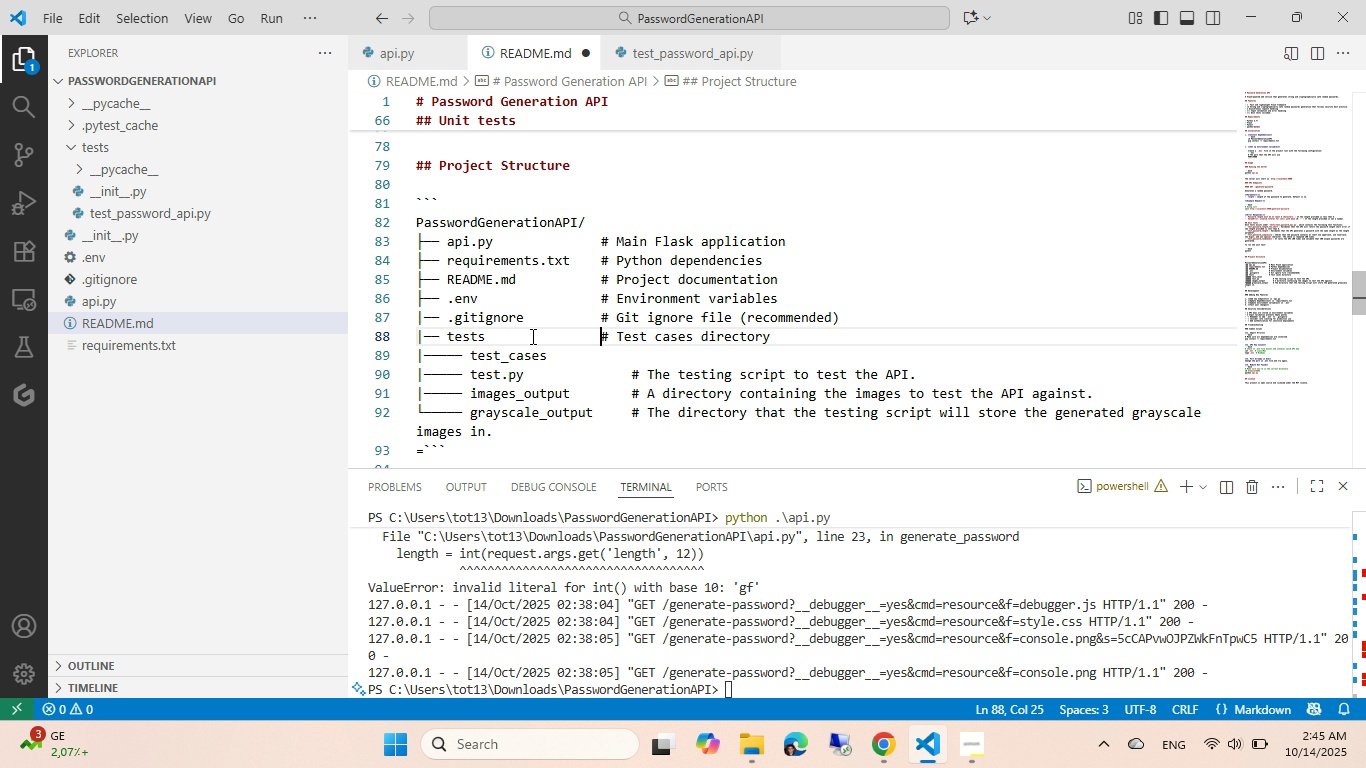 
key(Tab)
 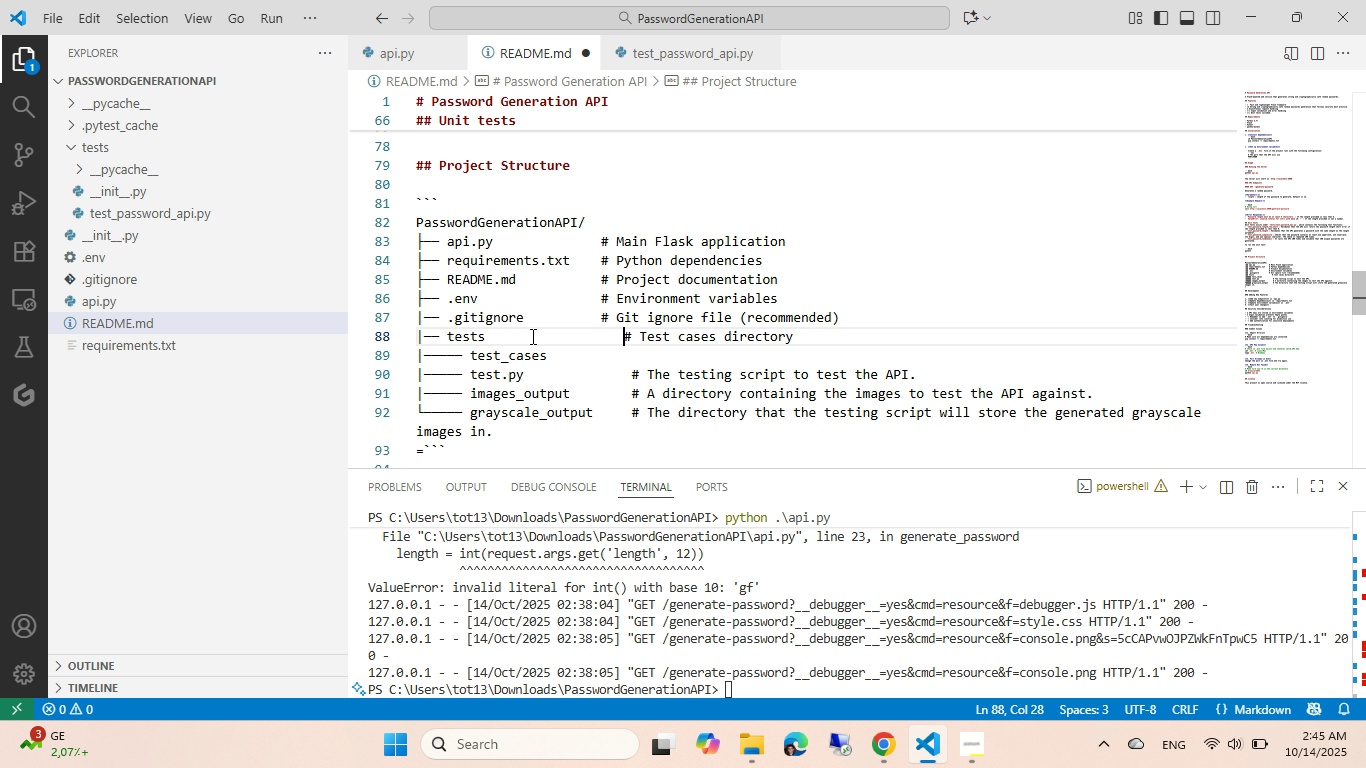 
key(Tab)
 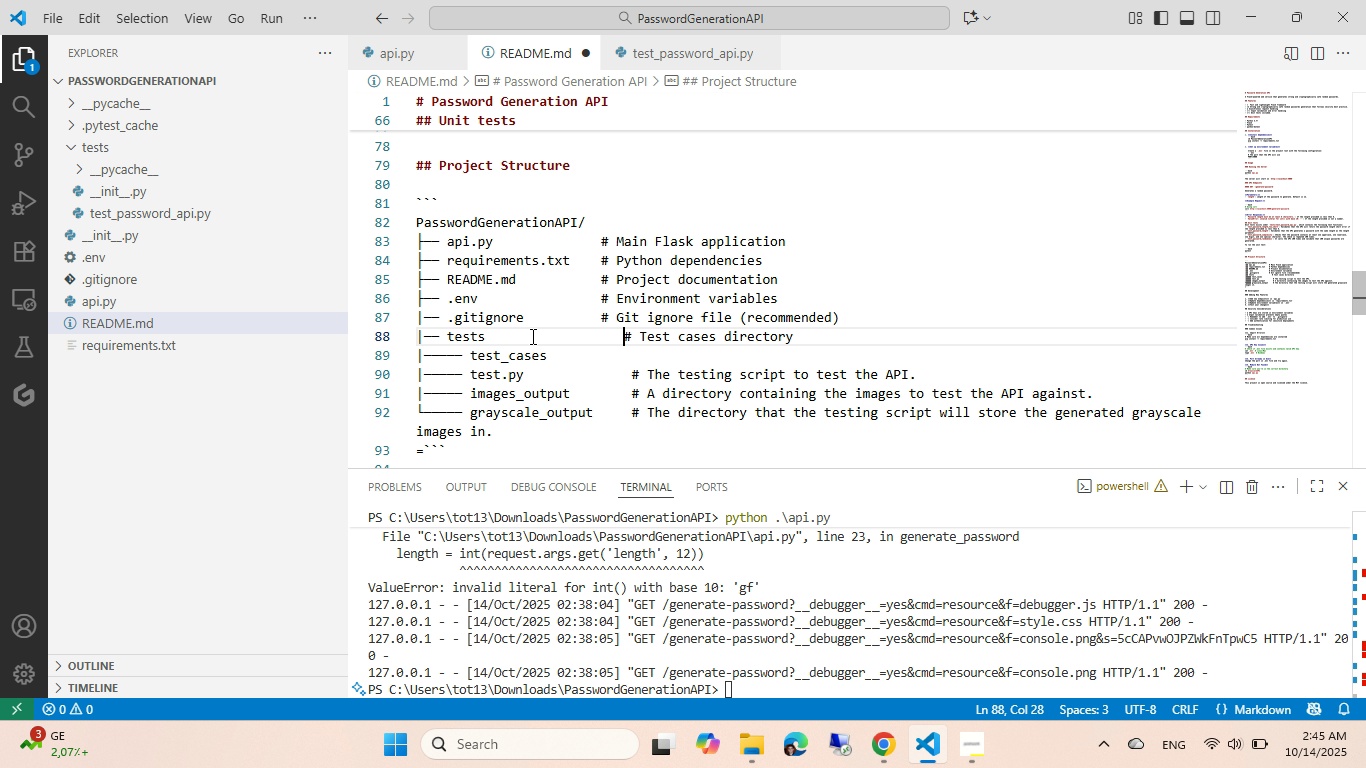 
key(Backspace)
 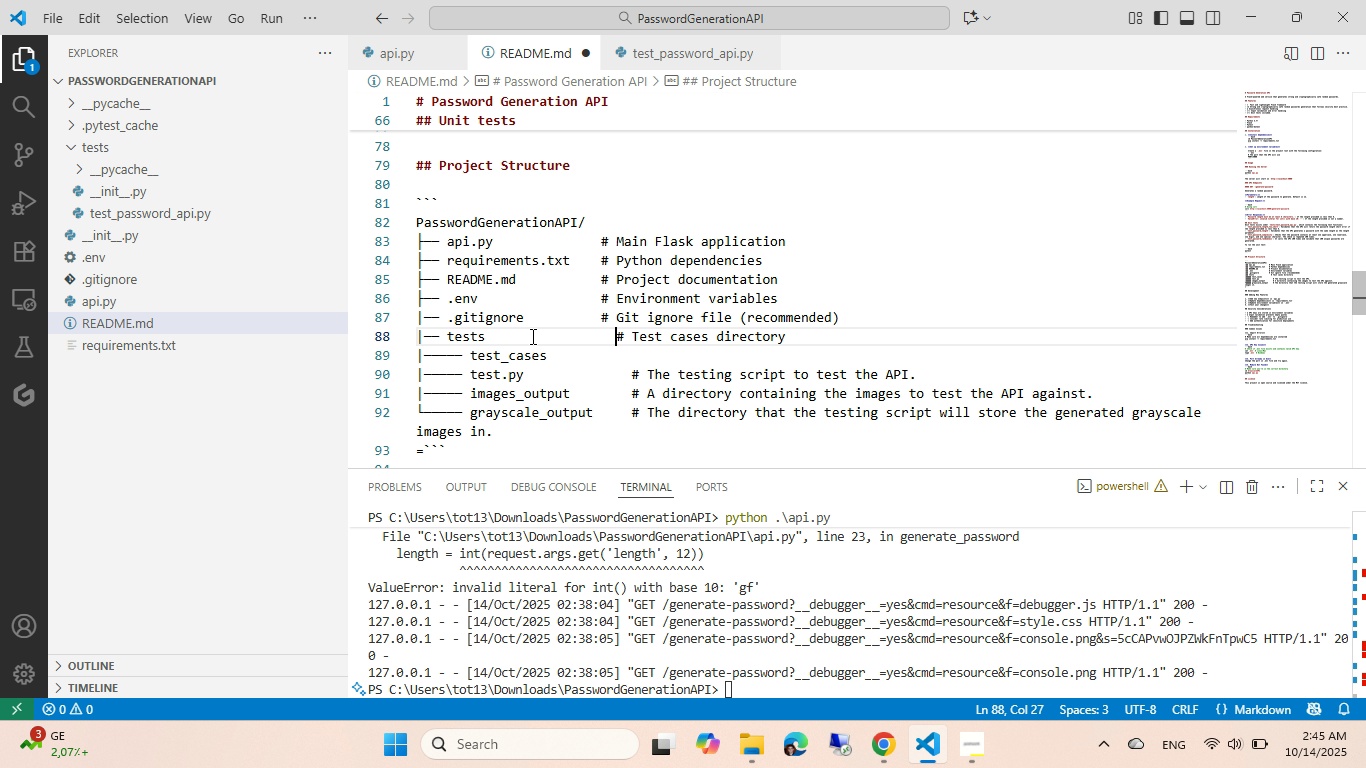 
key(Backspace)
 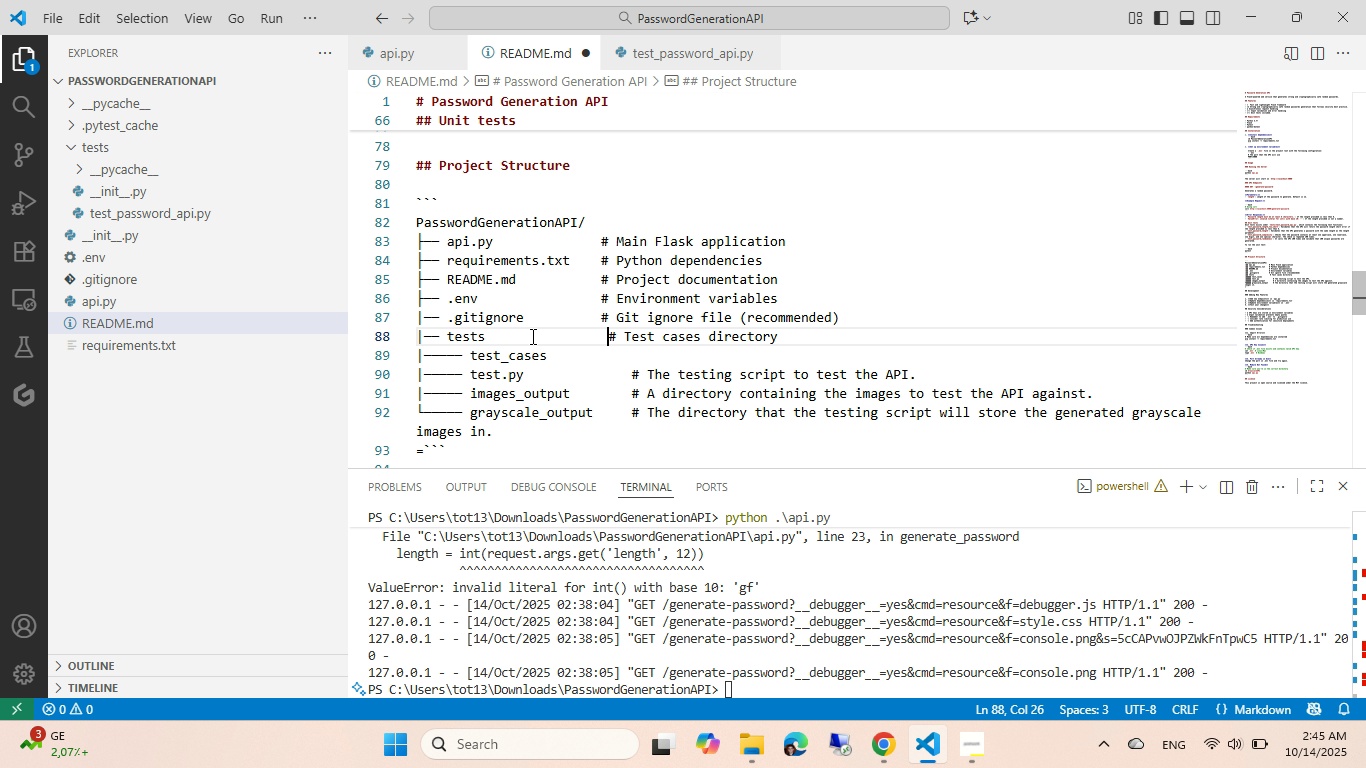 
key(Backspace)
 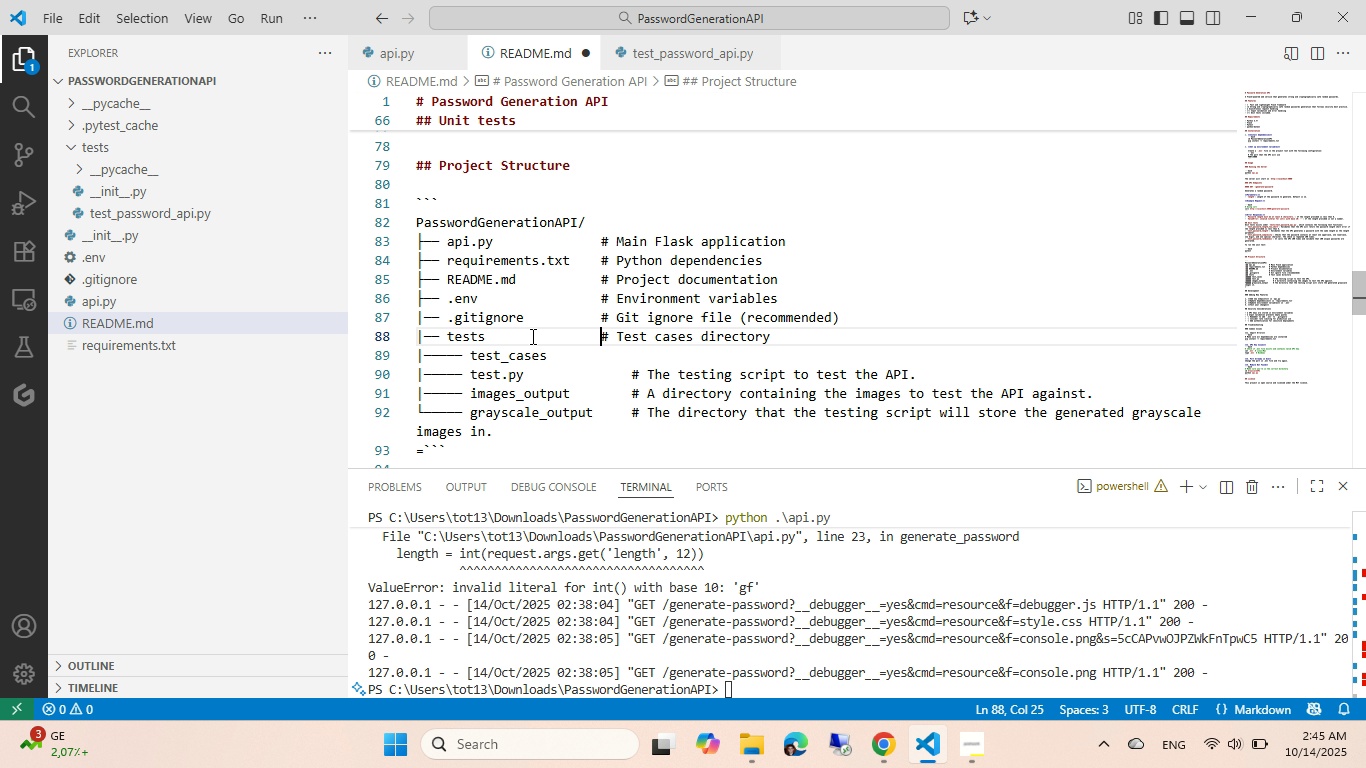 
key(End)
 